 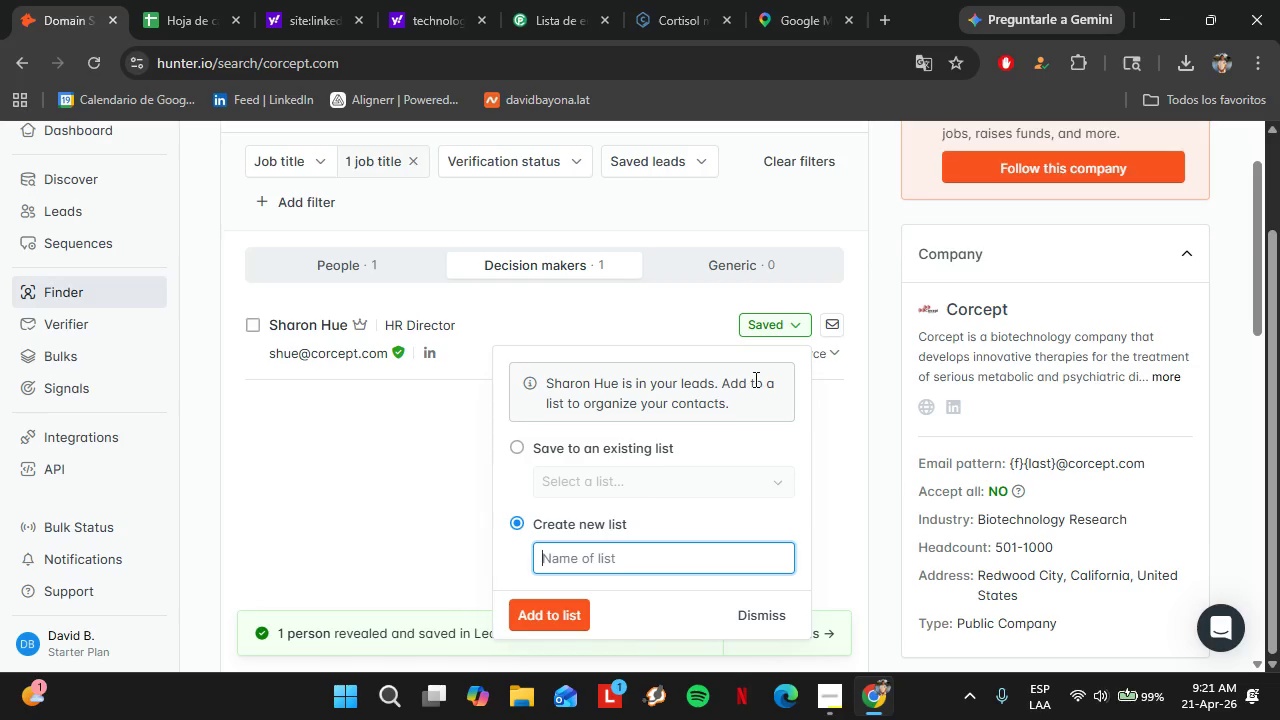 
key(Control+V)
 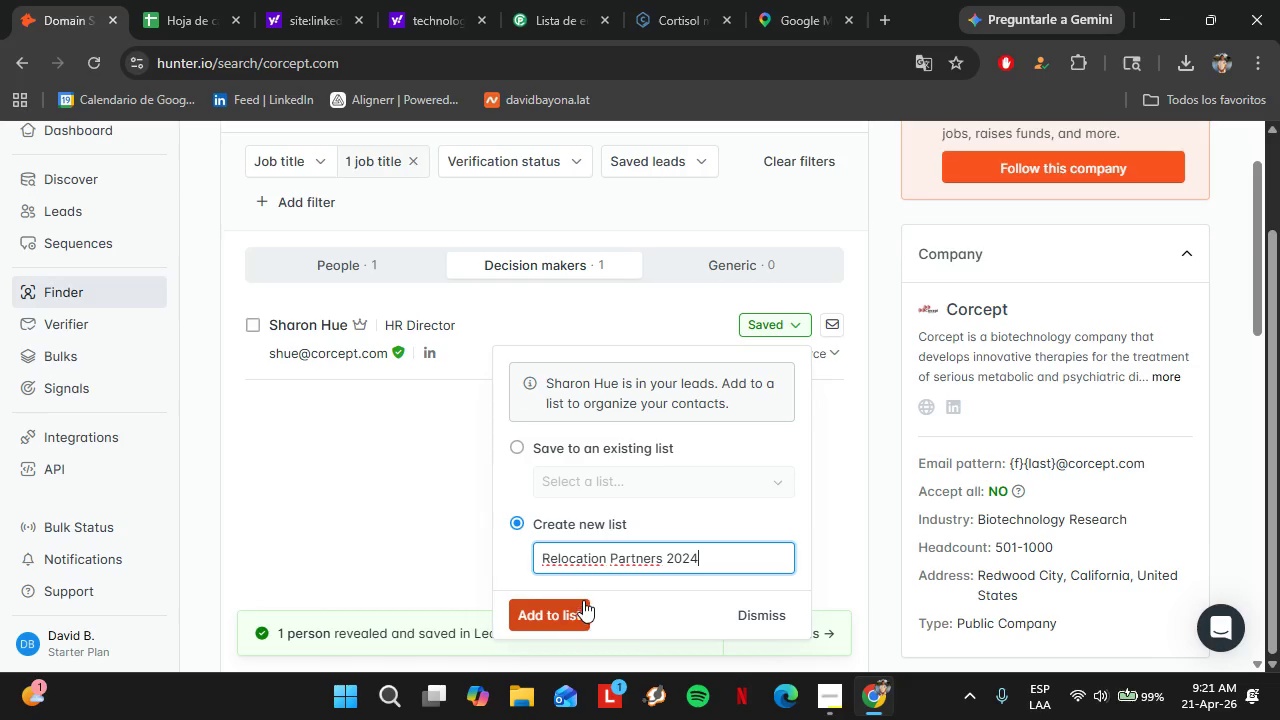 
key(Period)
 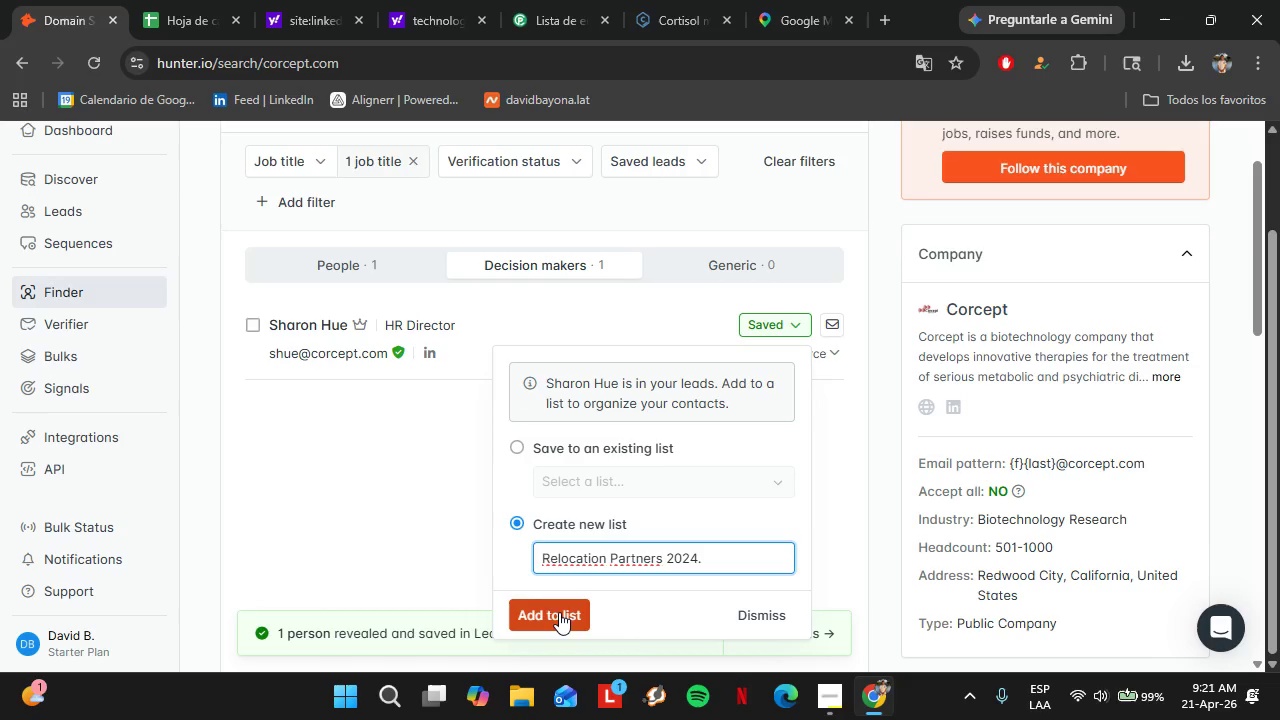 
left_click([559, 612])
 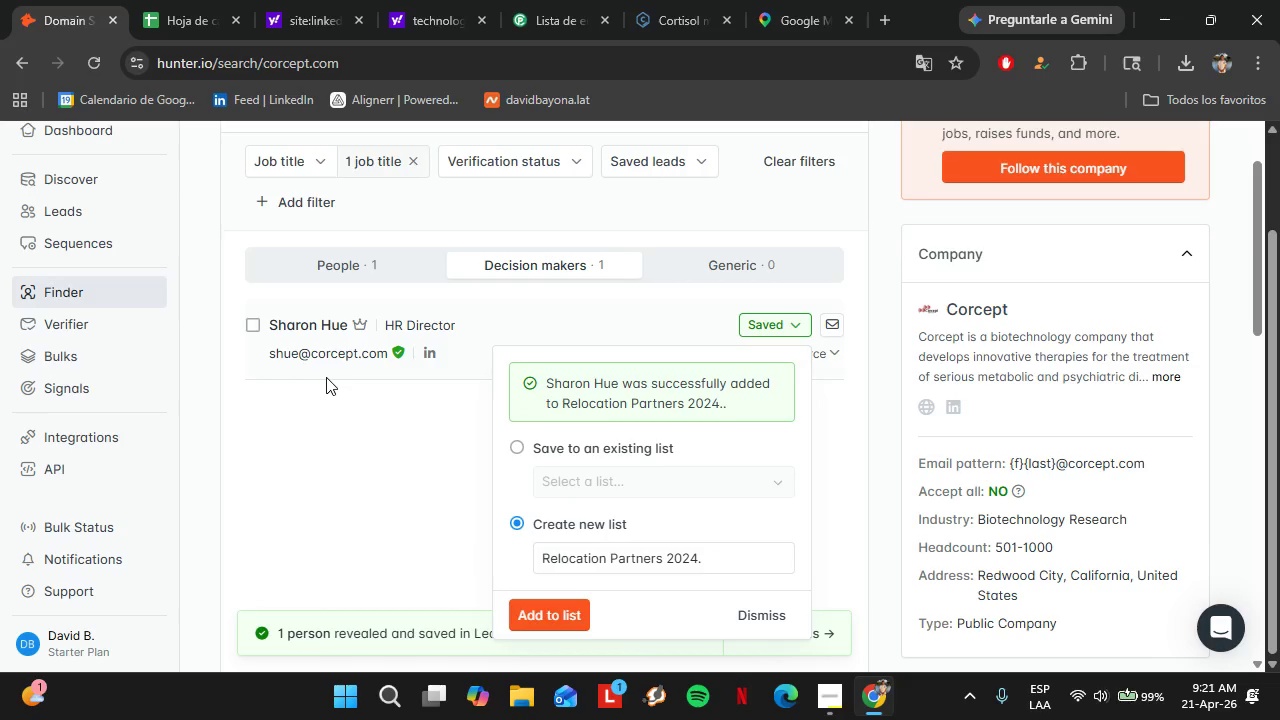 
wait(5.98)
 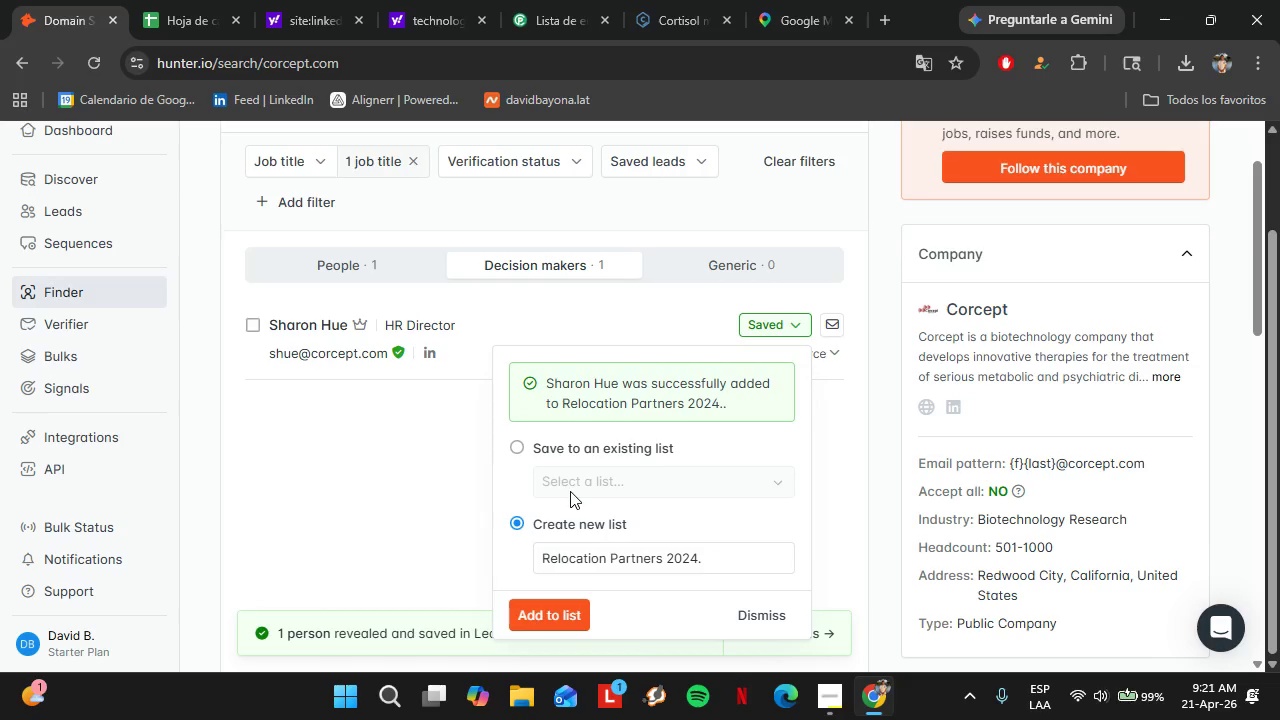 
left_click_drag(start_coordinate=[272, 327], to_coordinate=[341, 327])
 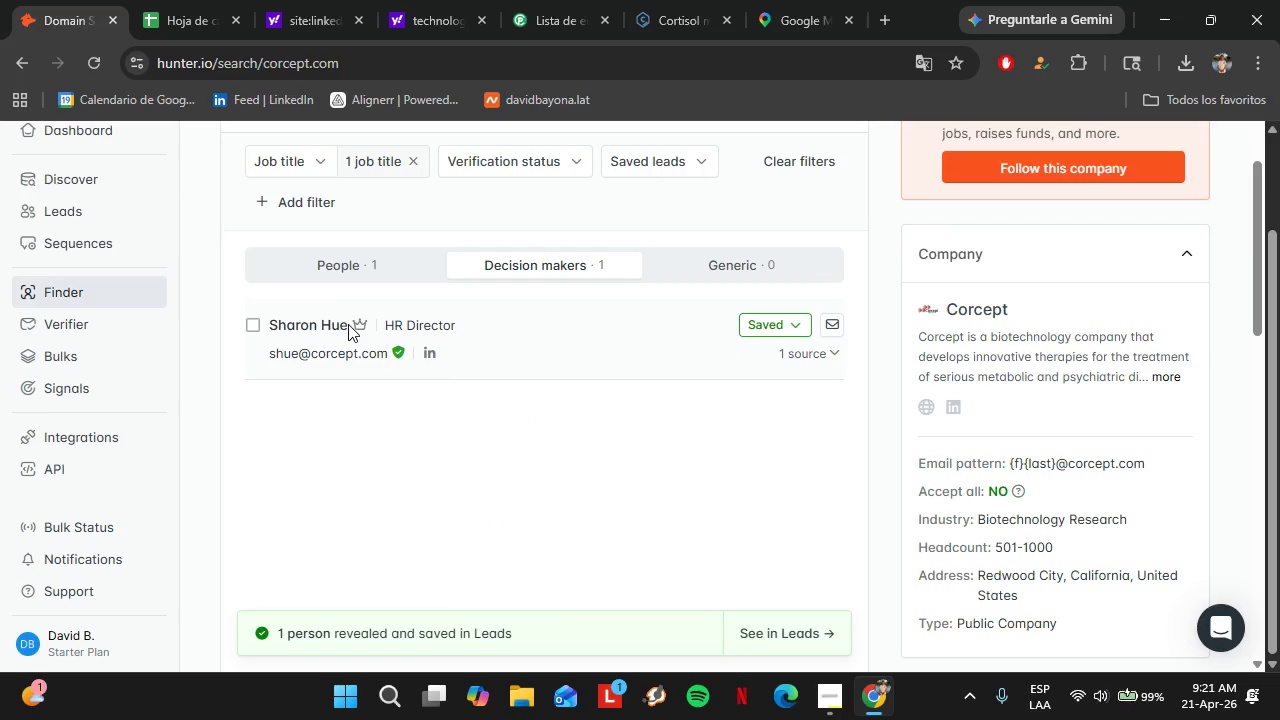 
left_click([348, 324])
 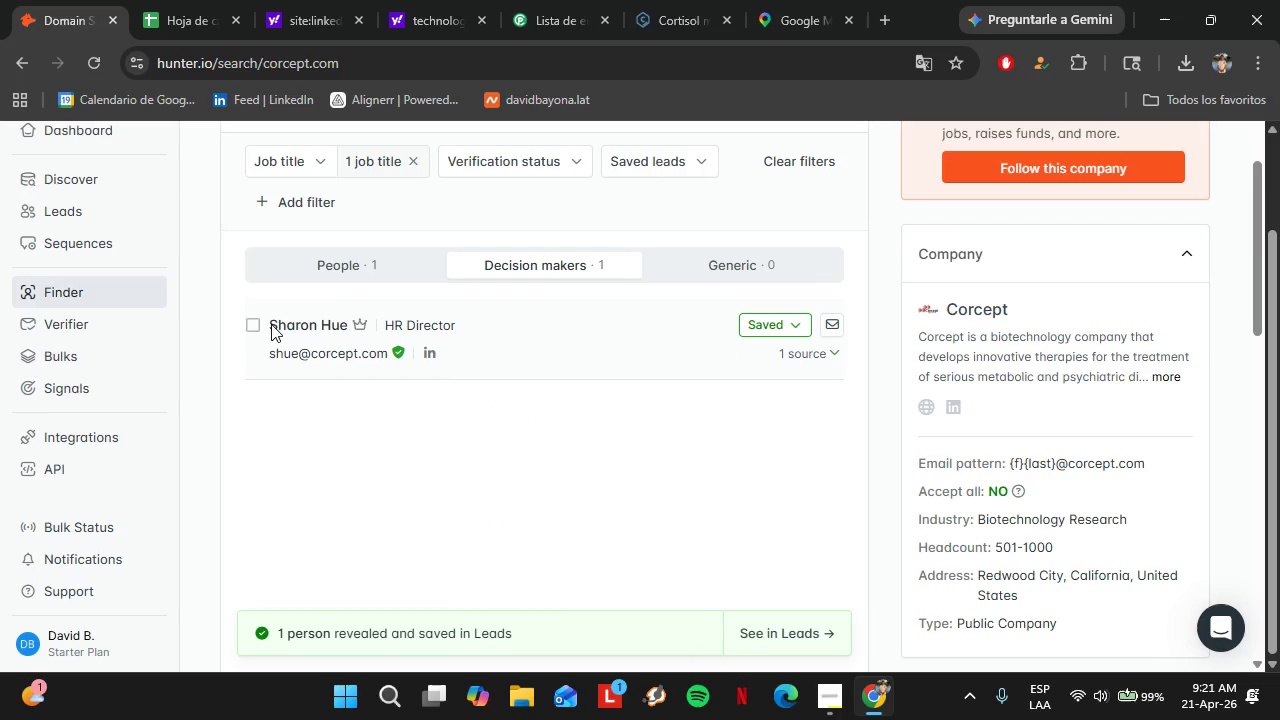 
left_click_drag(start_coordinate=[271, 324], to_coordinate=[352, 332])
 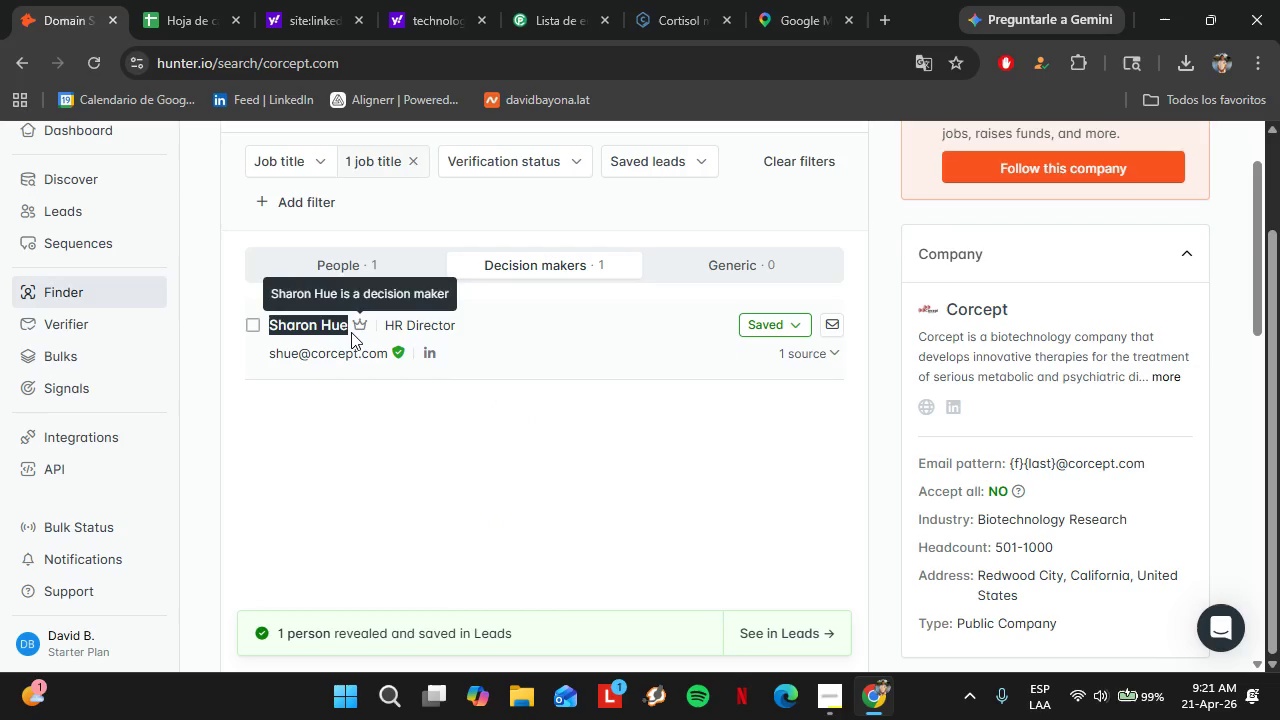 
key(Control+C)
 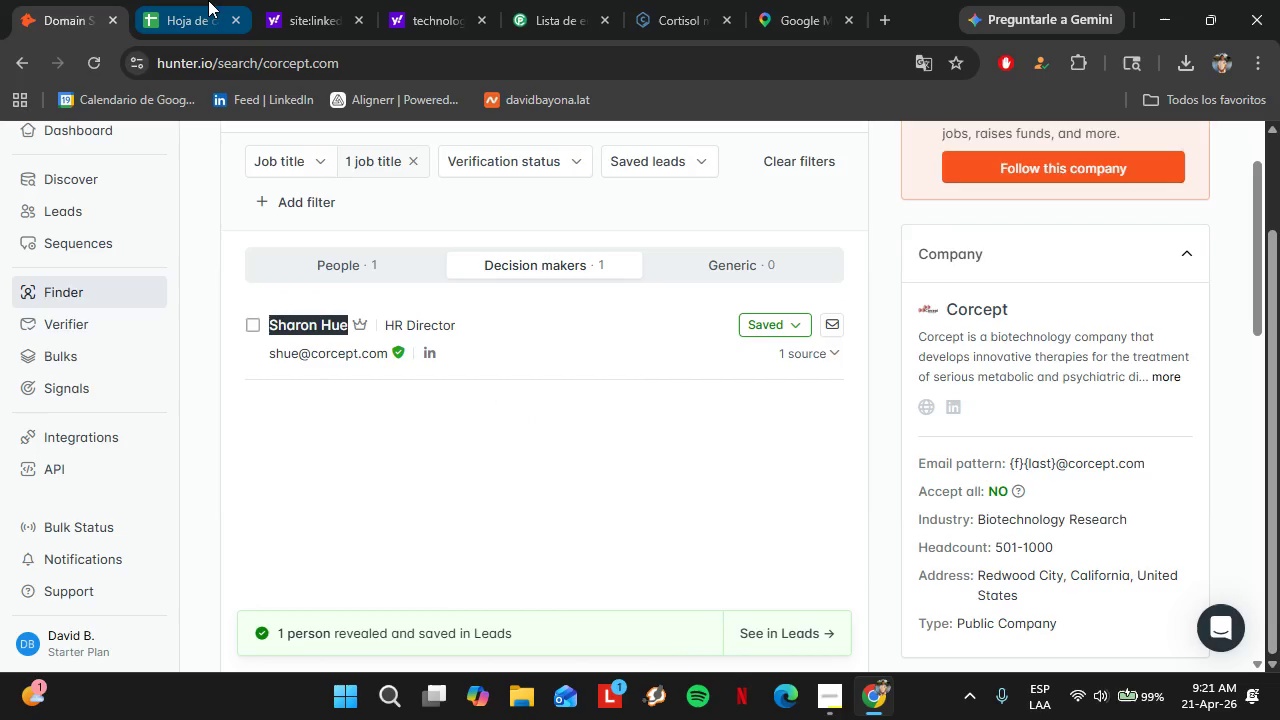 
left_click([208, 0])
 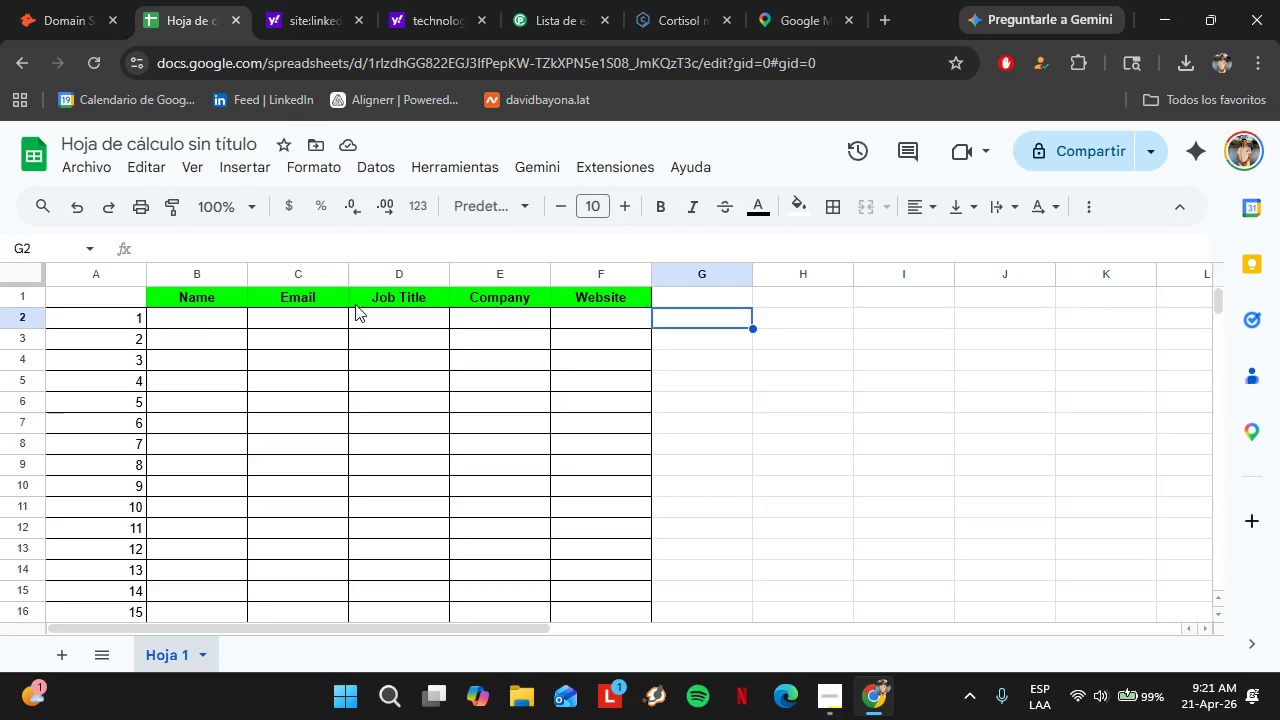 
key(Control+Shift+V)
 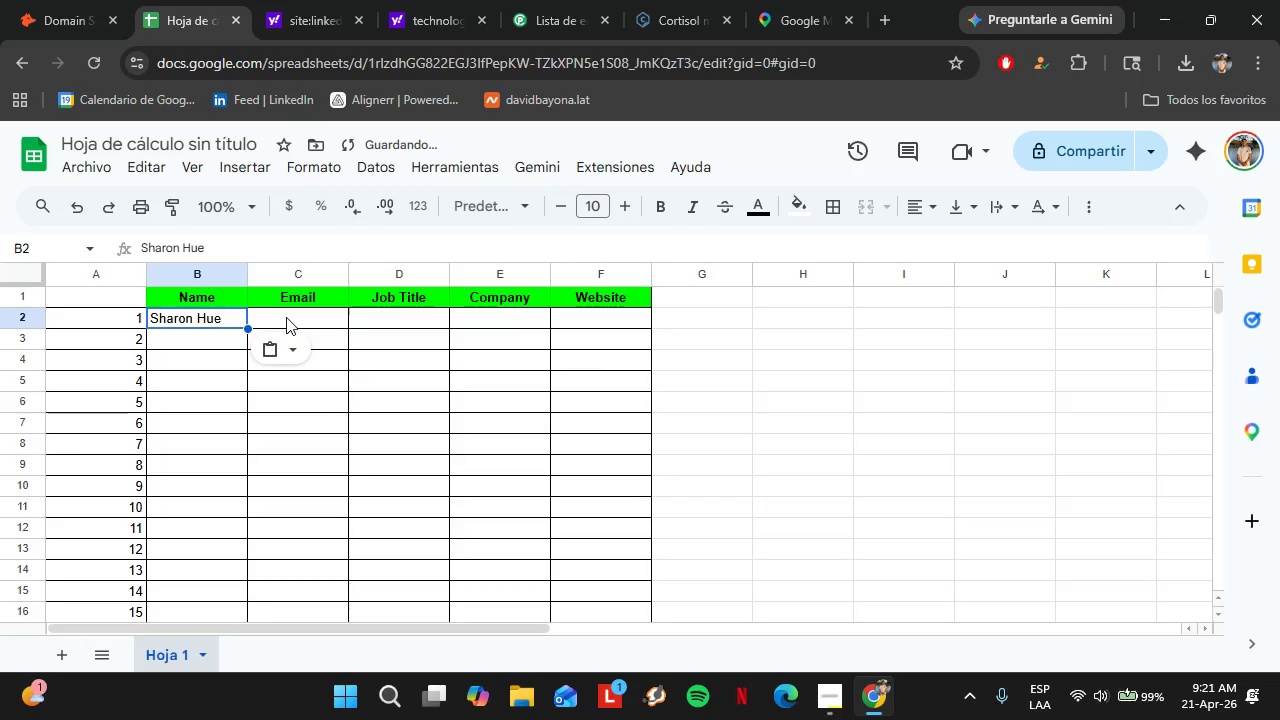 
left_click([287, 317])
 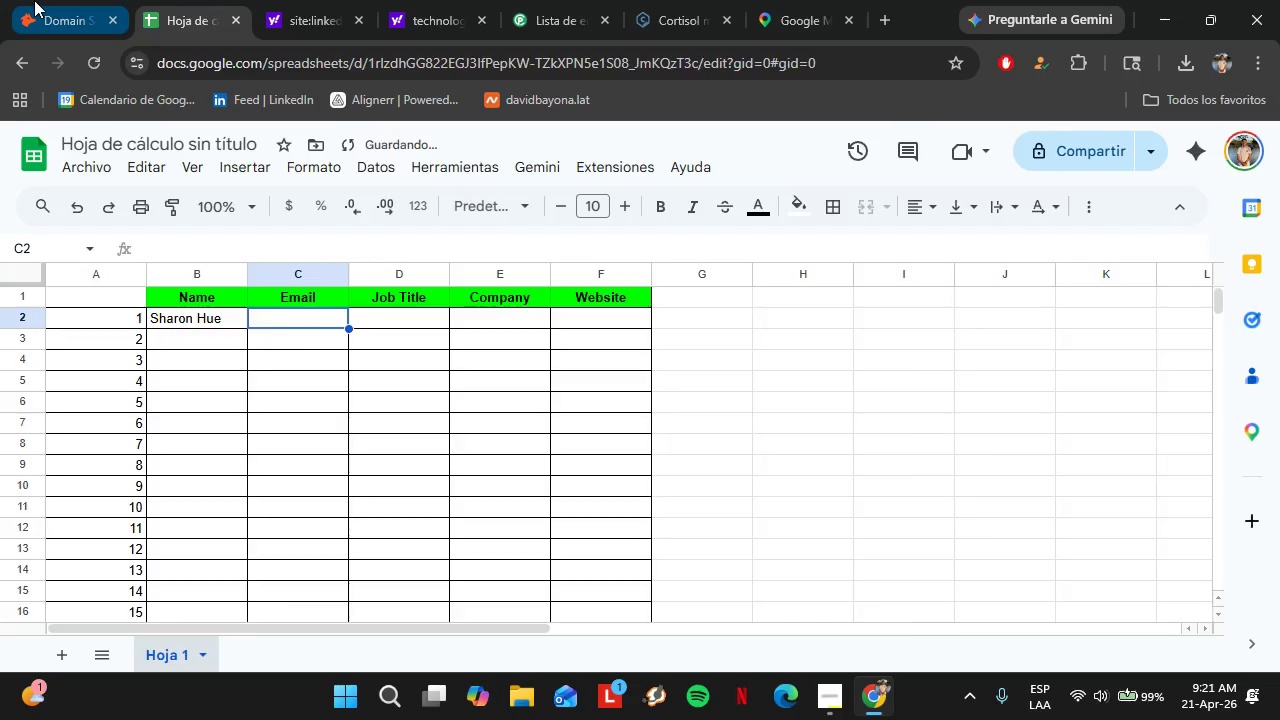 
left_click([34, 0])
 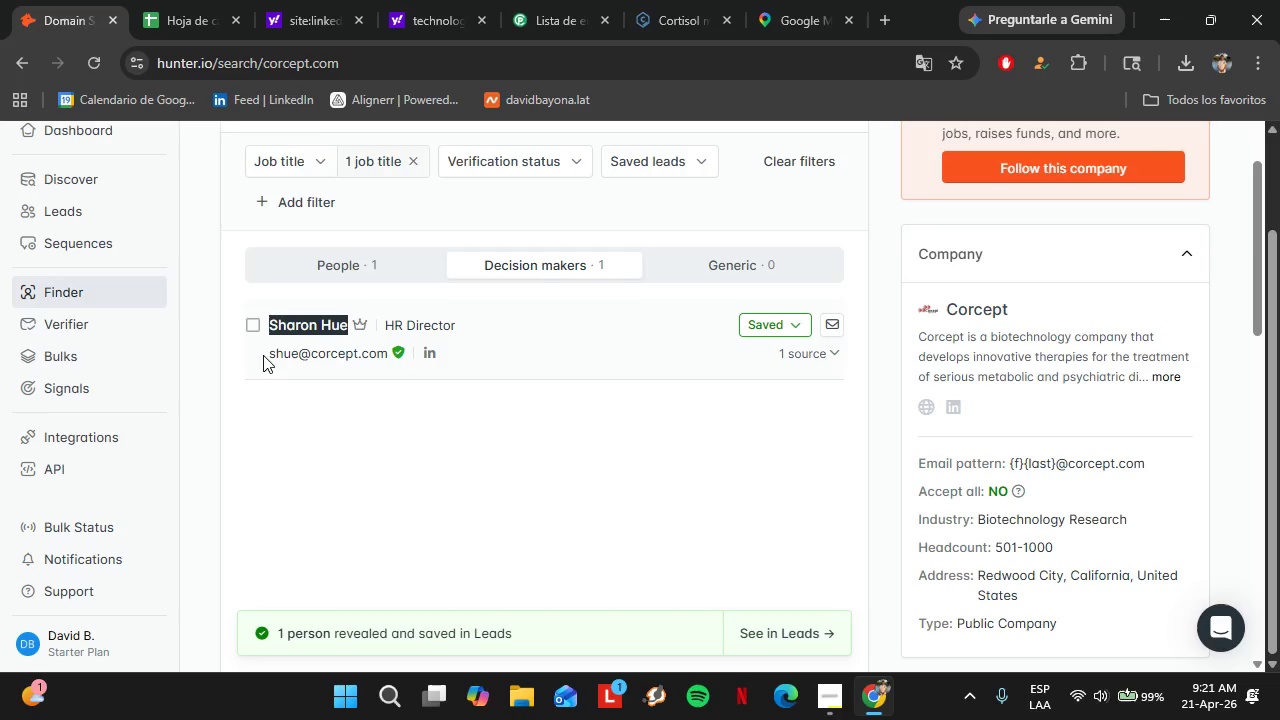 
left_click_drag(start_coordinate=[262, 353], to_coordinate=[406, 359])
 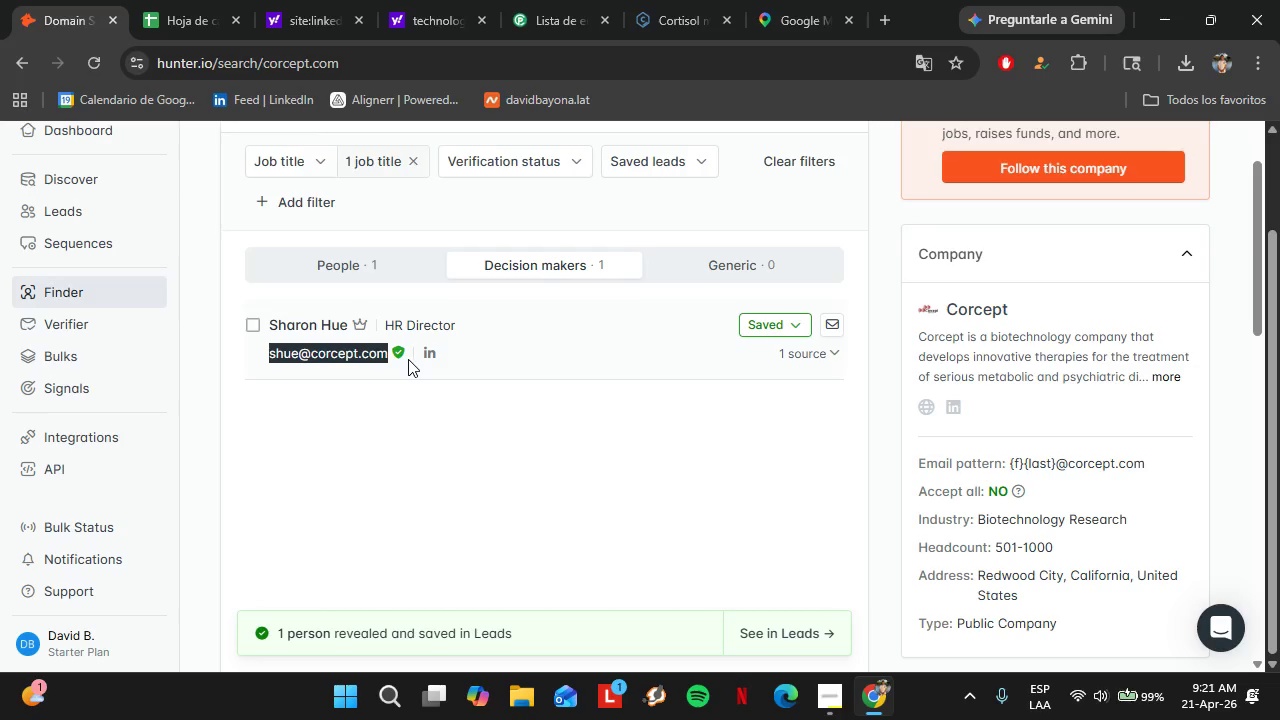 
key(Control+ControlLeft)
 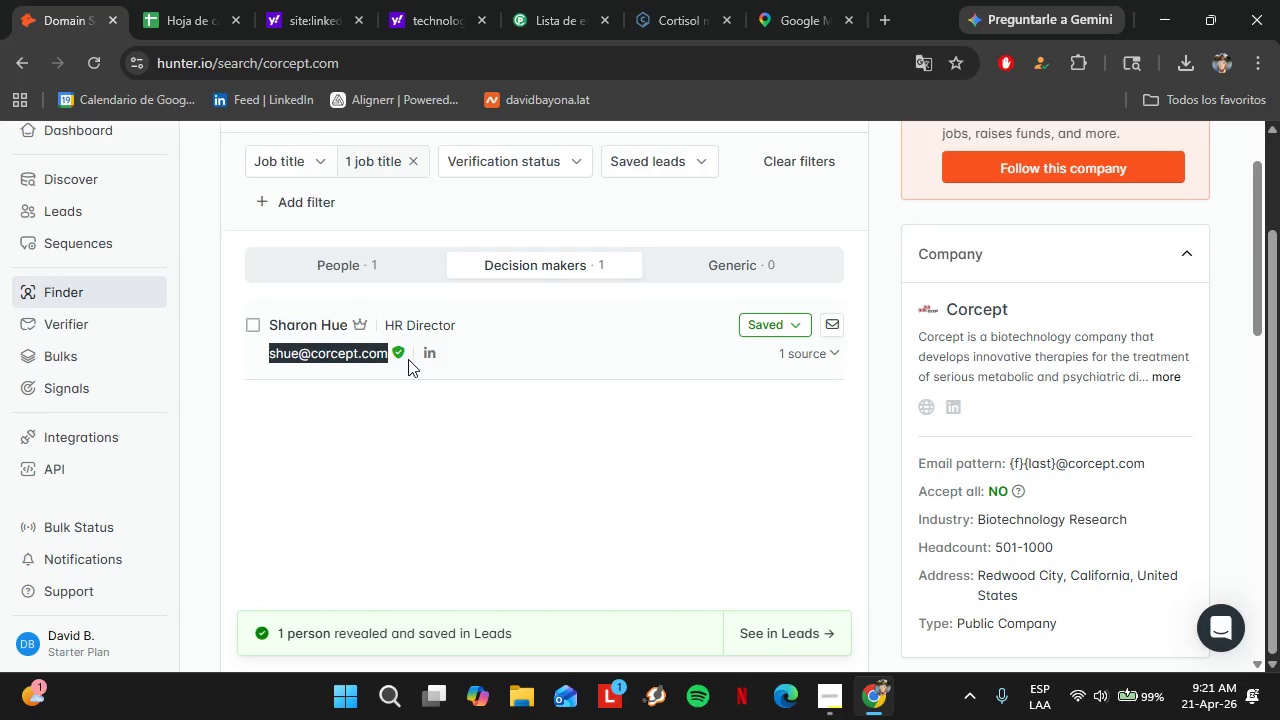 
key(Control+C)
 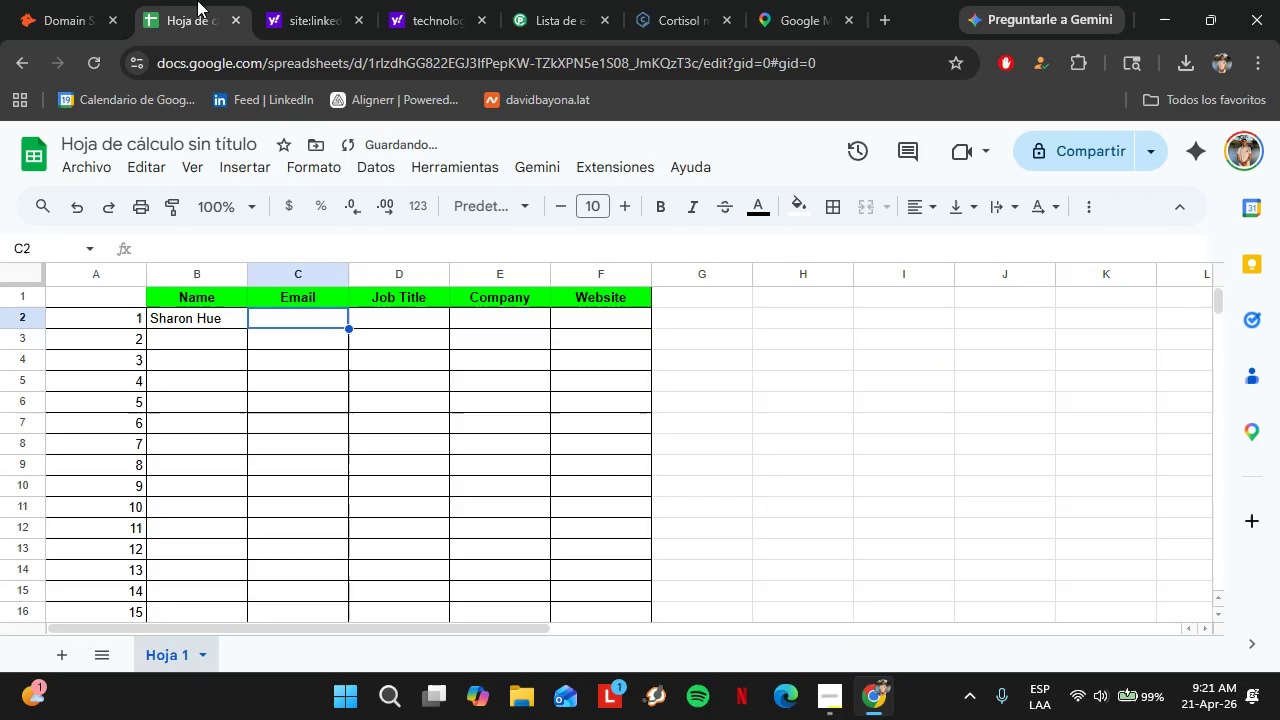 
left_click([197, 0])
 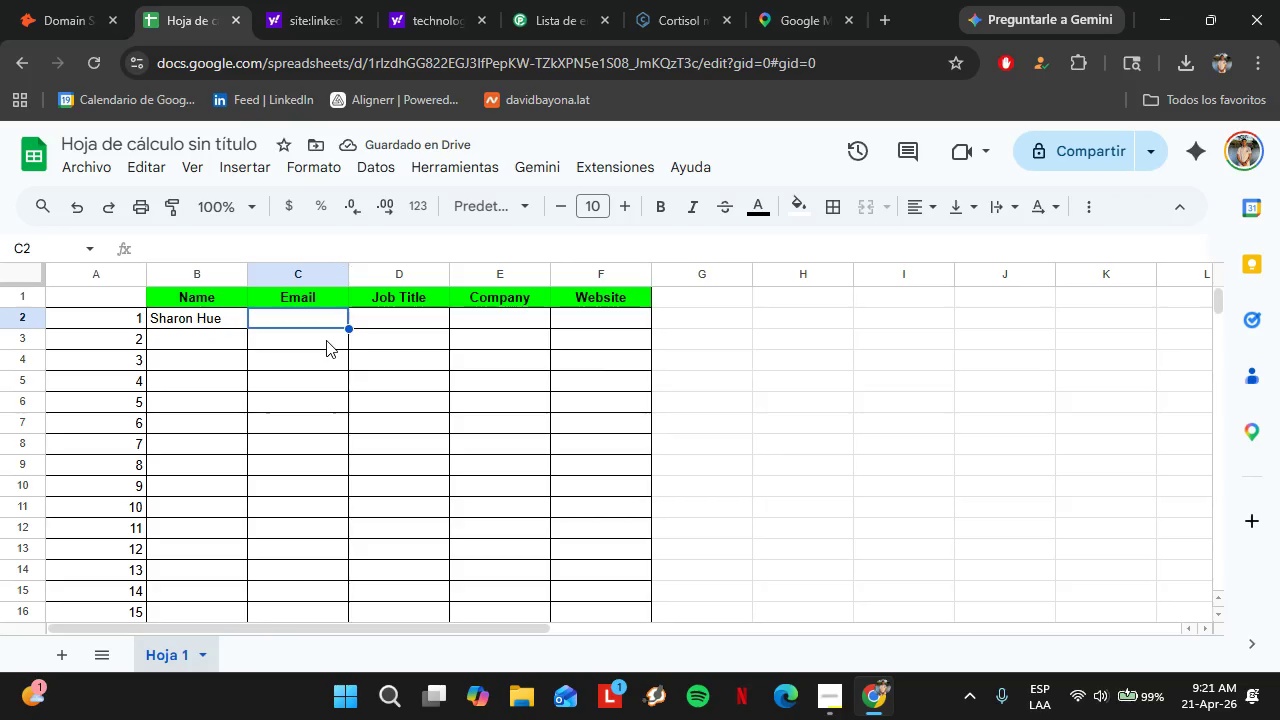 
key(Control+V)
 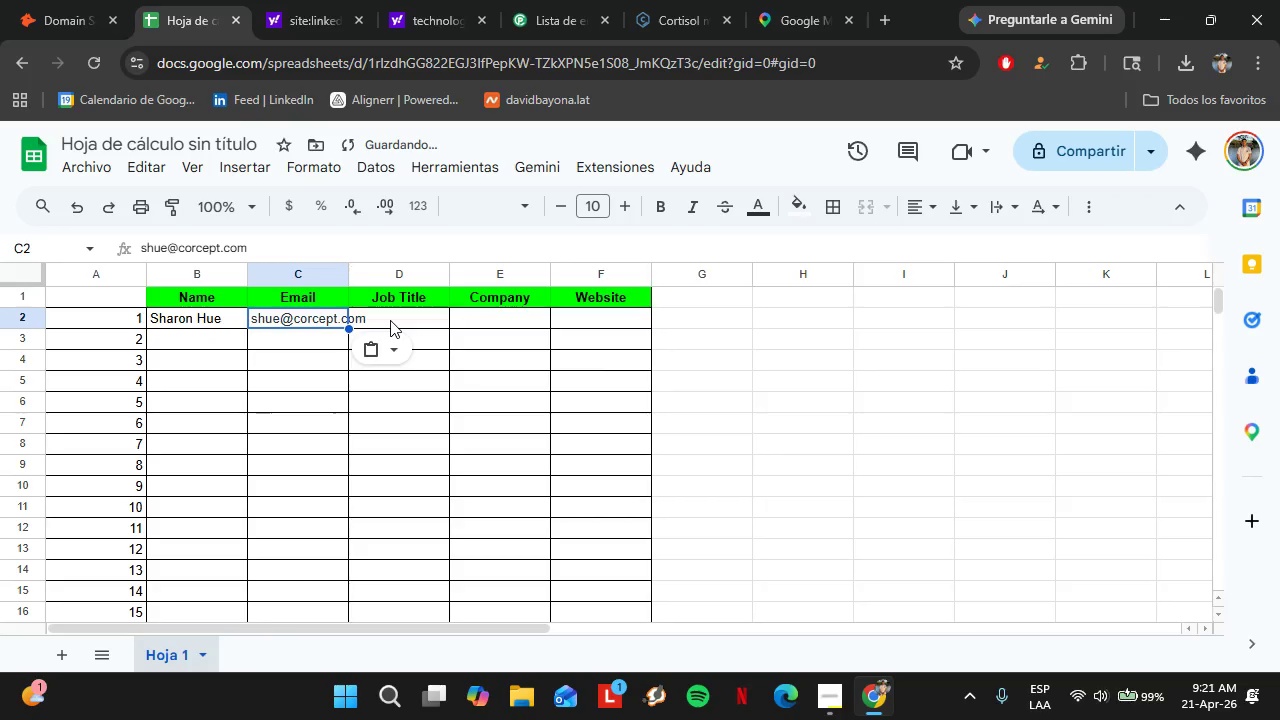 
left_click([390, 320])
 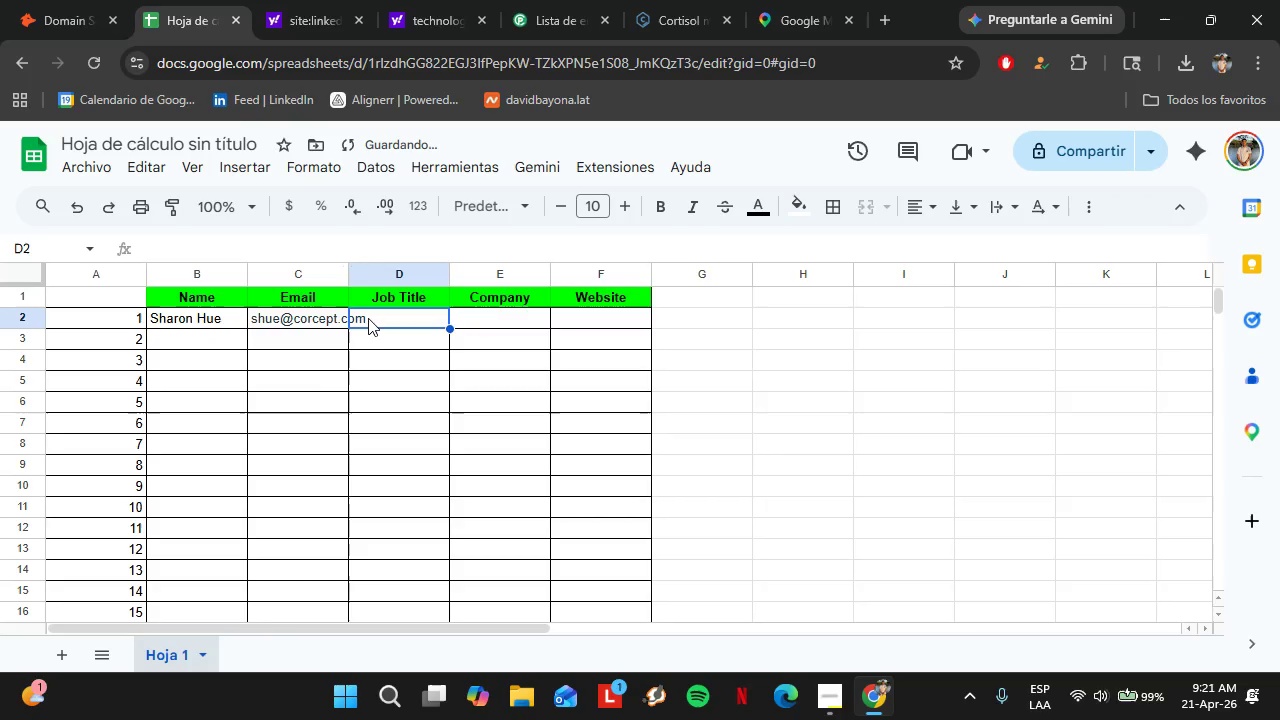 
key(Control+Shift+ShiftLeft)
 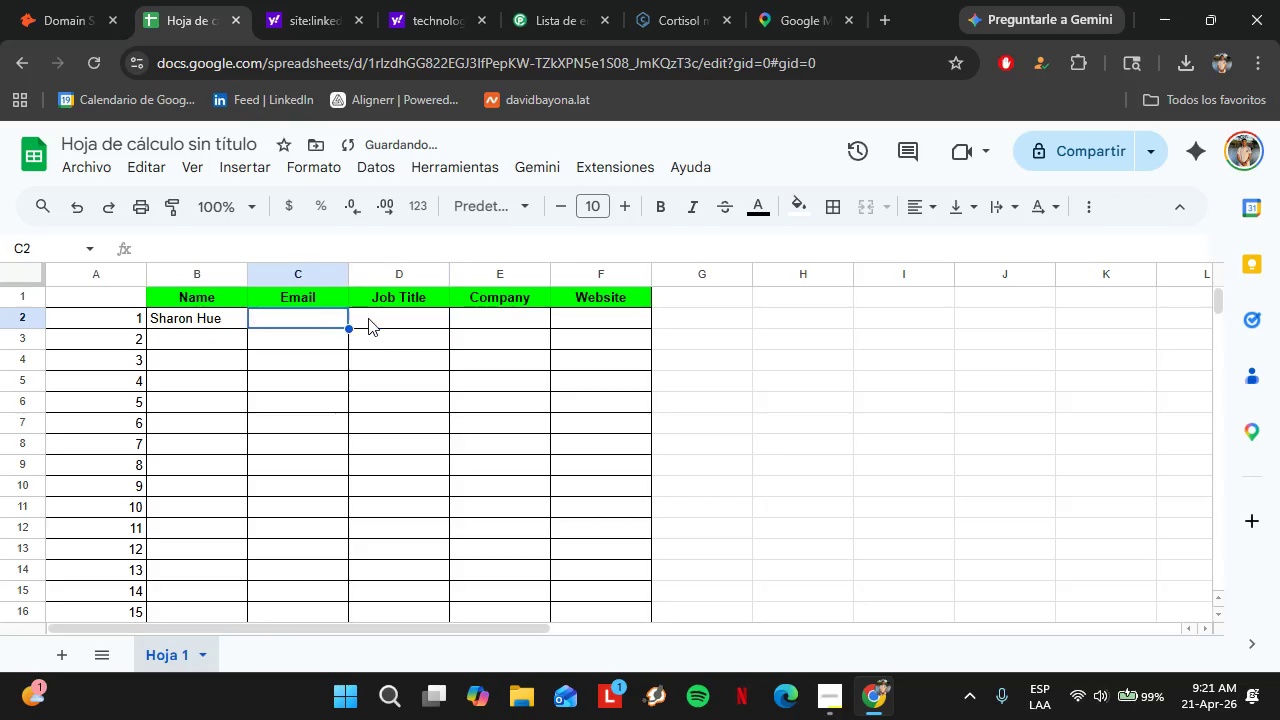 
key(Control+Z)
 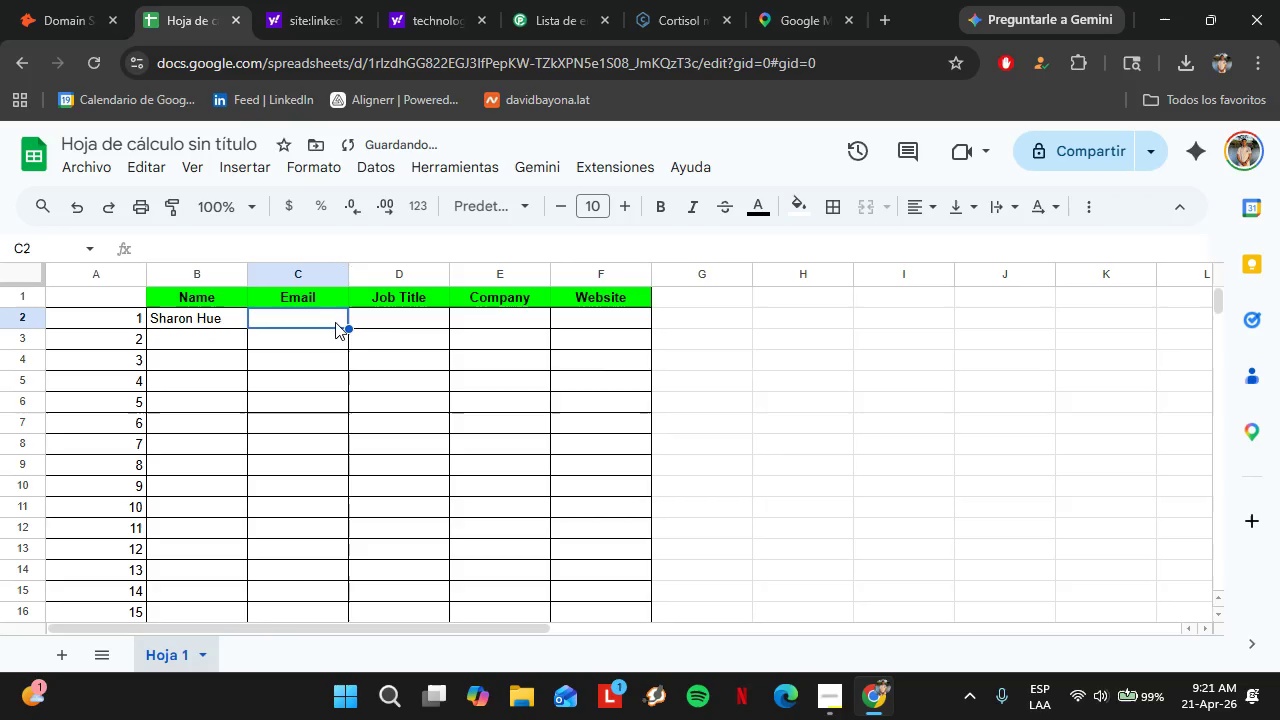 
key(Control+Shift+V)
 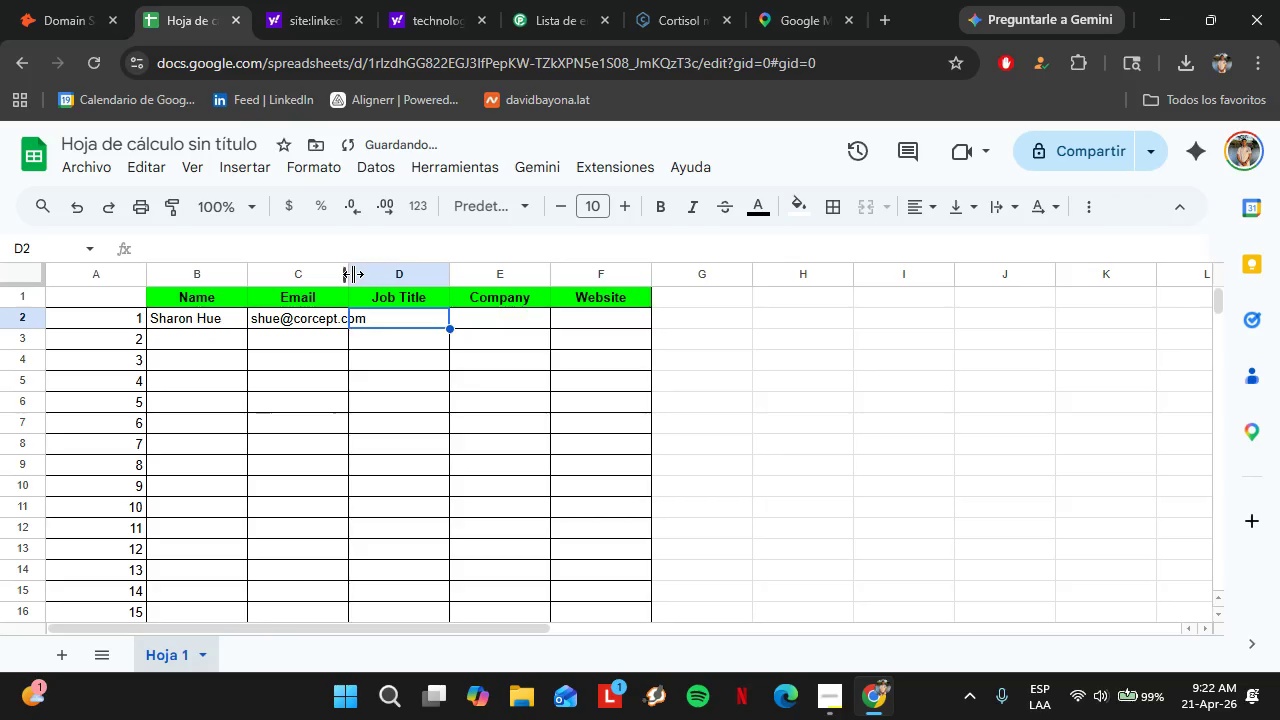 
double_click([353, 274])
 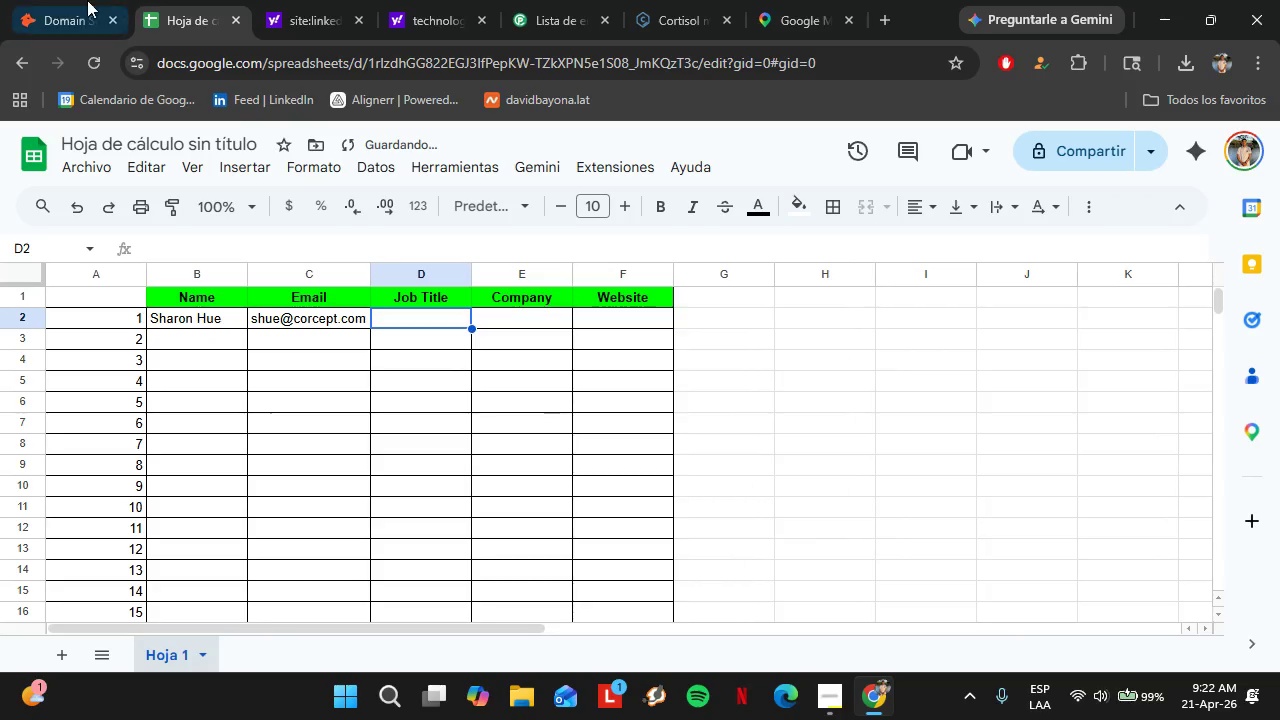 
left_click([85, 0])
 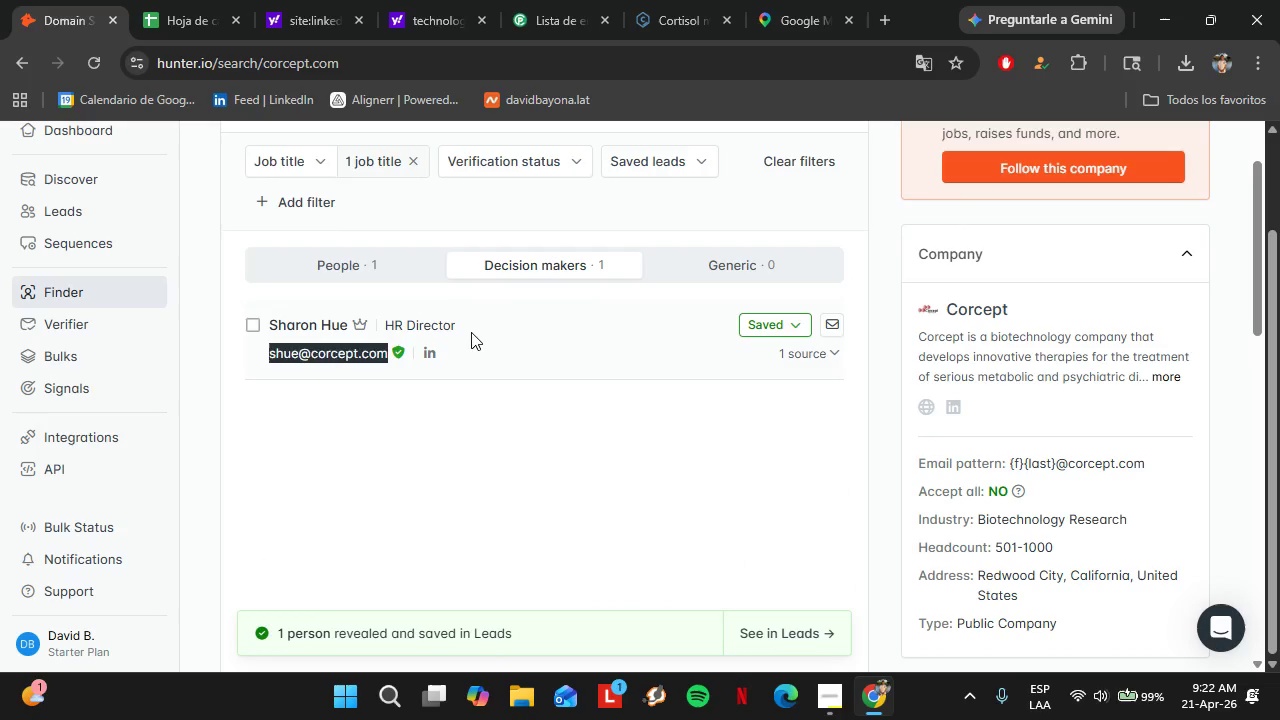 
left_click_drag(start_coordinate=[468, 330], to_coordinate=[387, 319])
 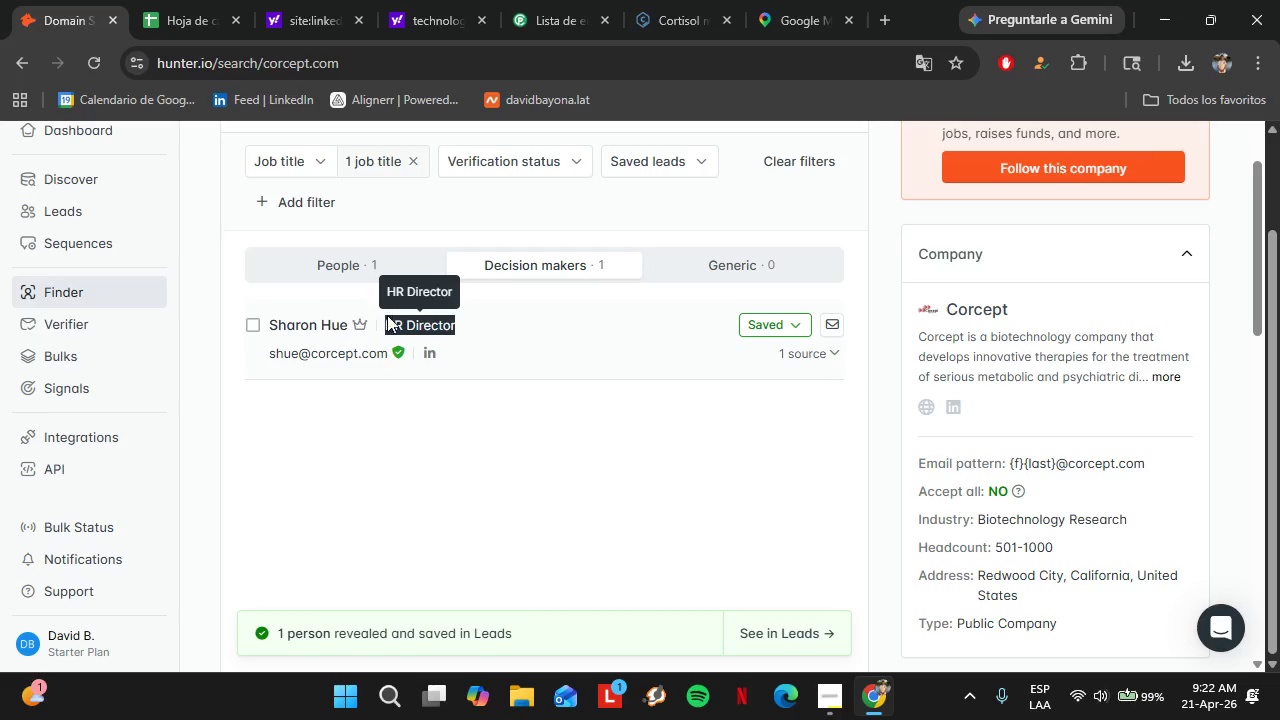 
key(Control+C)
 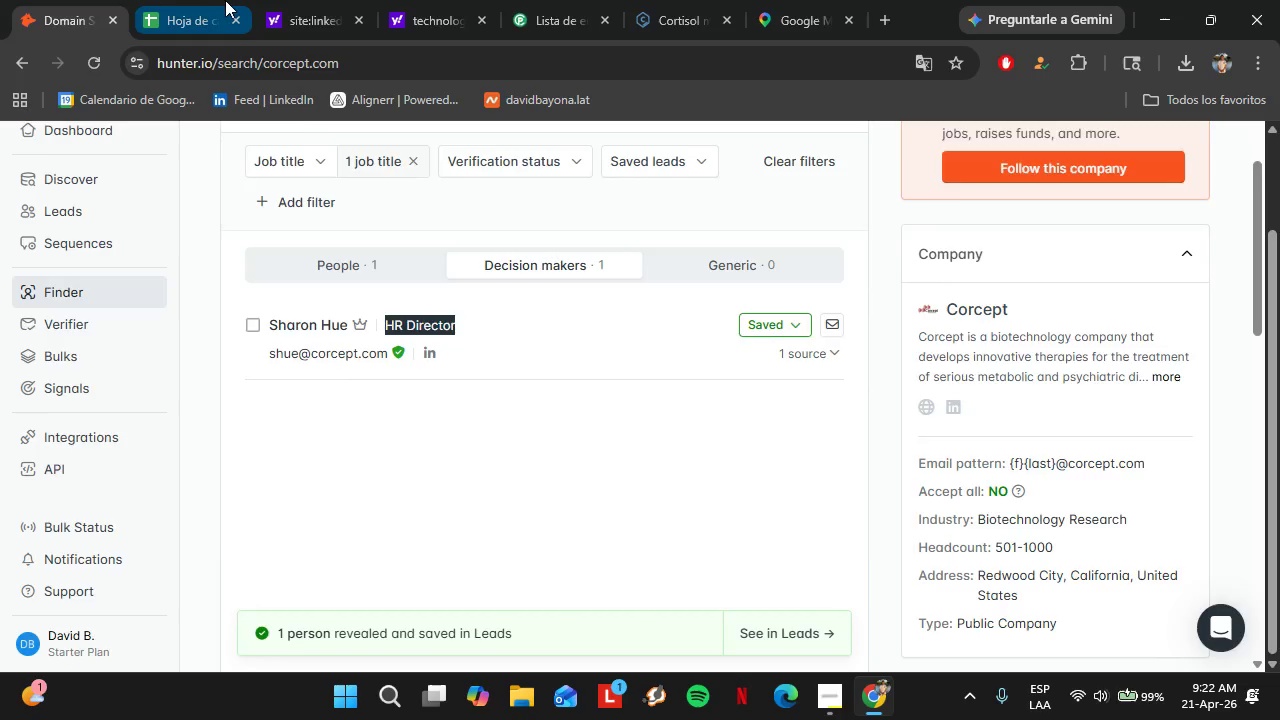 
left_click([225, 0])
 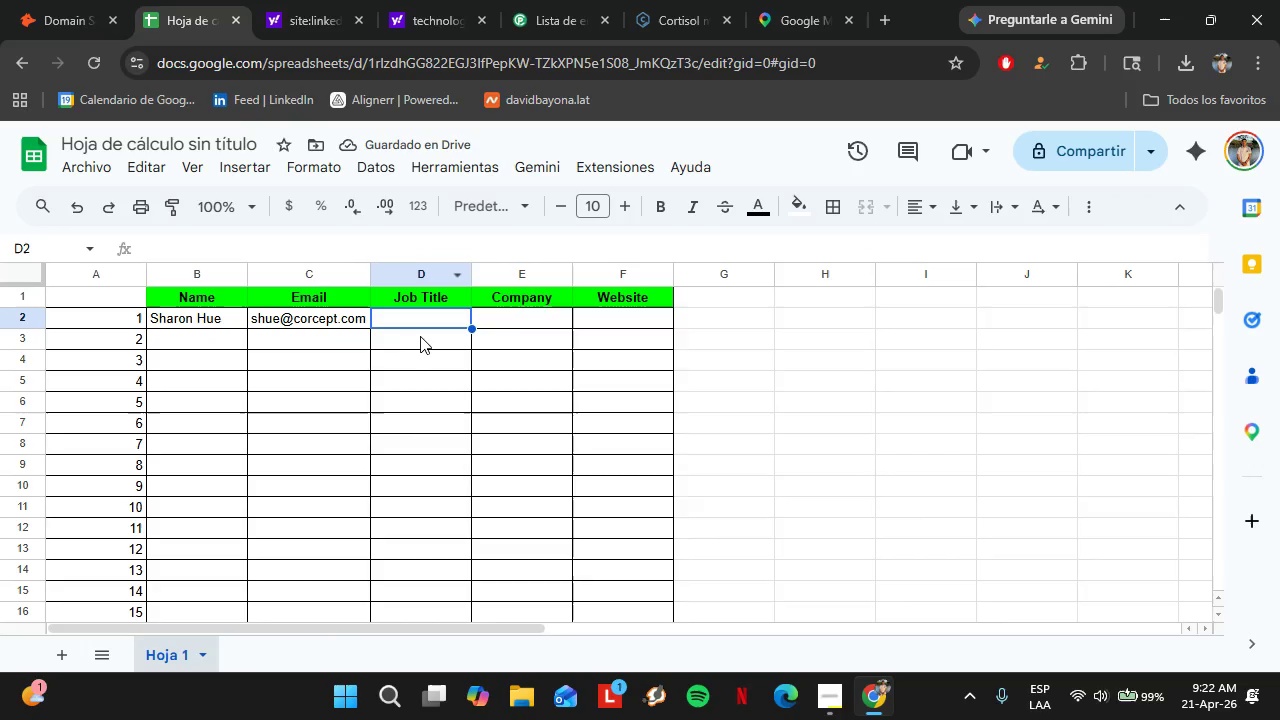 
key(Control+Shift+V)
 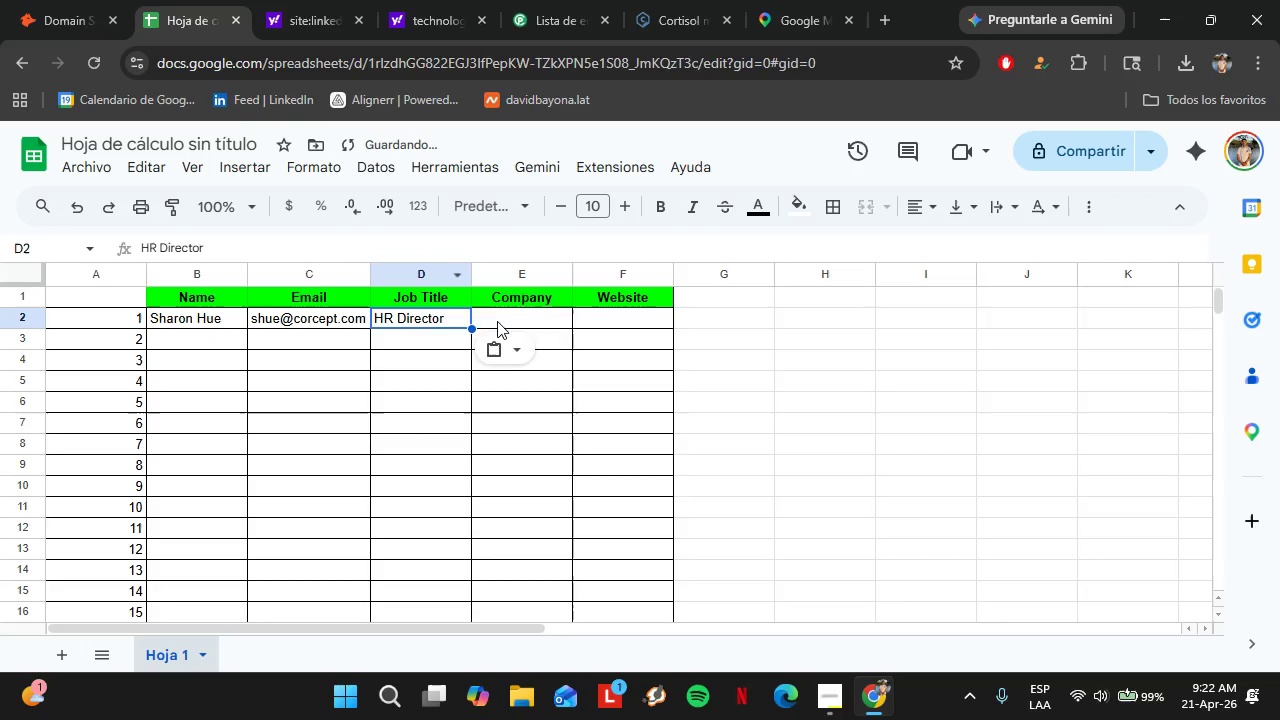 
left_click([497, 321])
 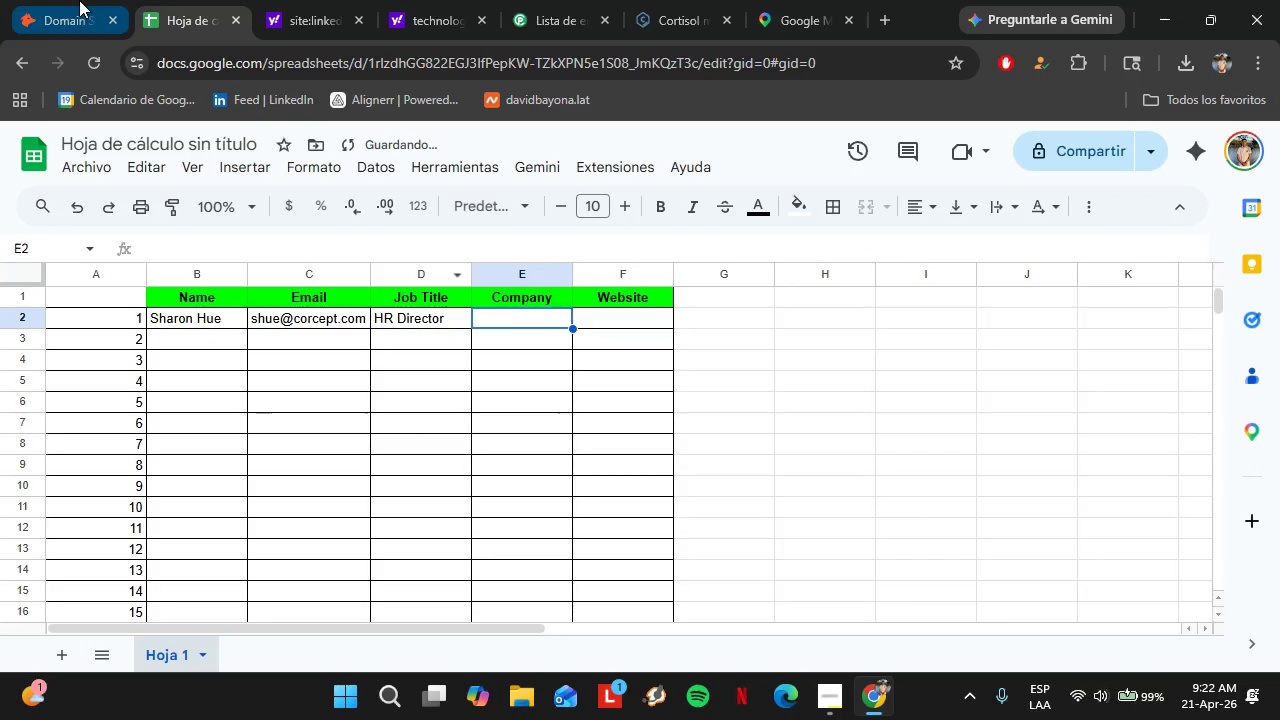 
left_click([79, 0])
 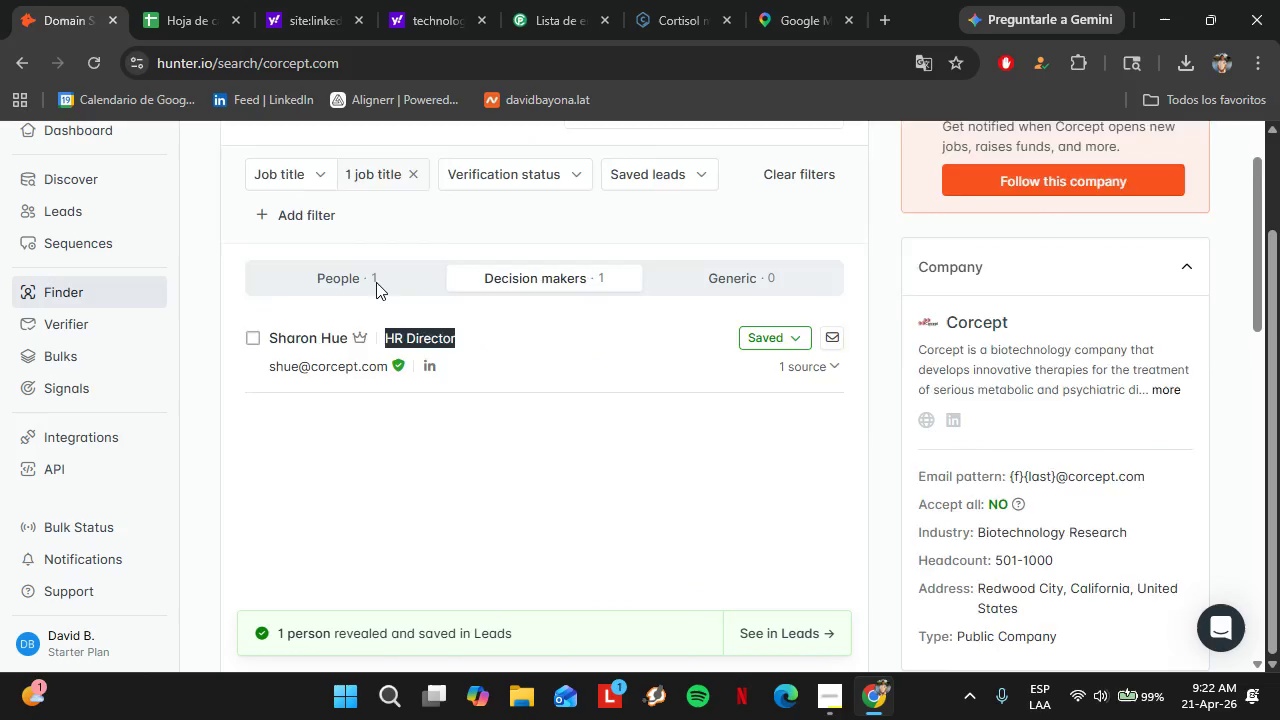 
scroll: coordinate [376, 282], scroll_direction: up, amount: 3.0
 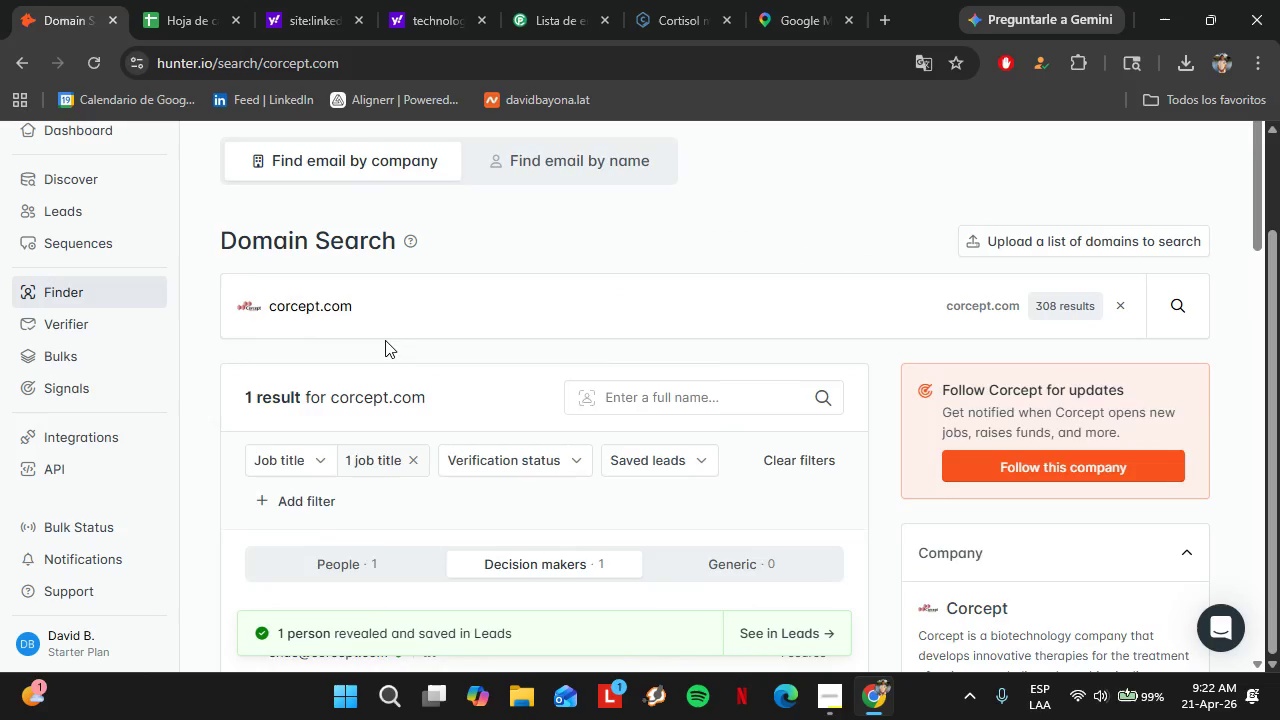 
scroll: coordinate [385, 340], scroll_direction: down, amount: 1.0
 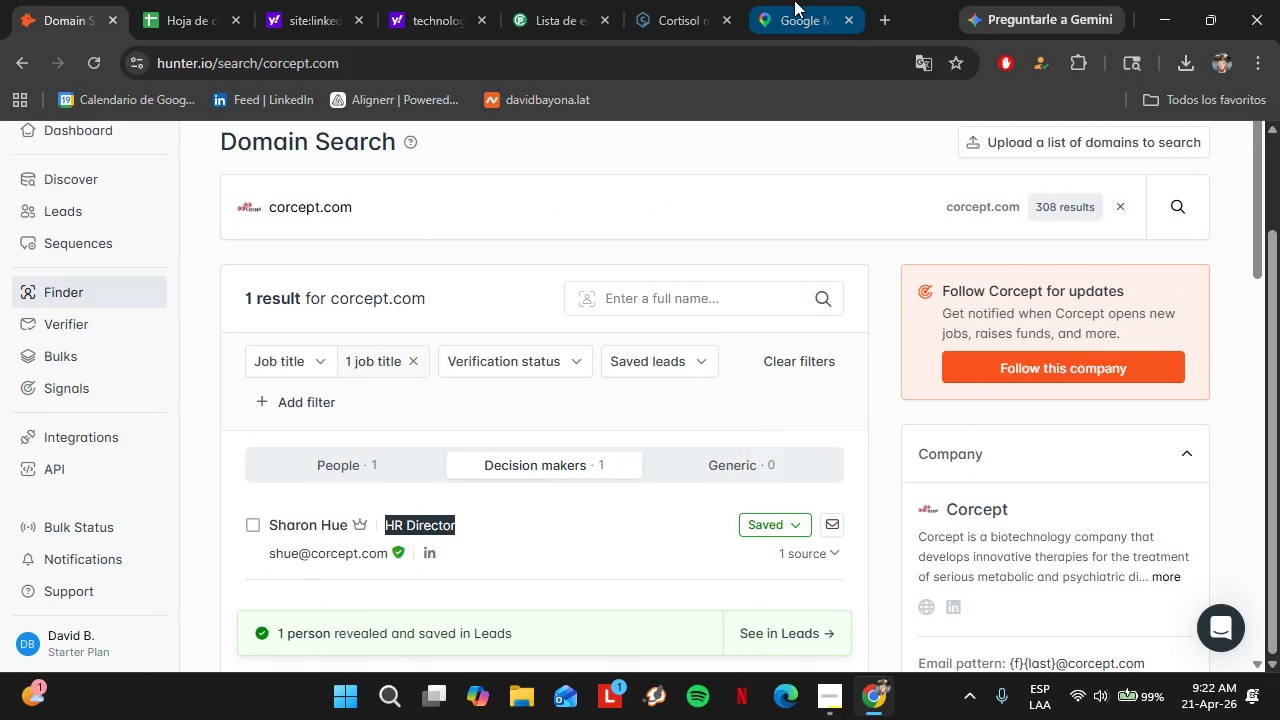 
double_click([671, 0])
 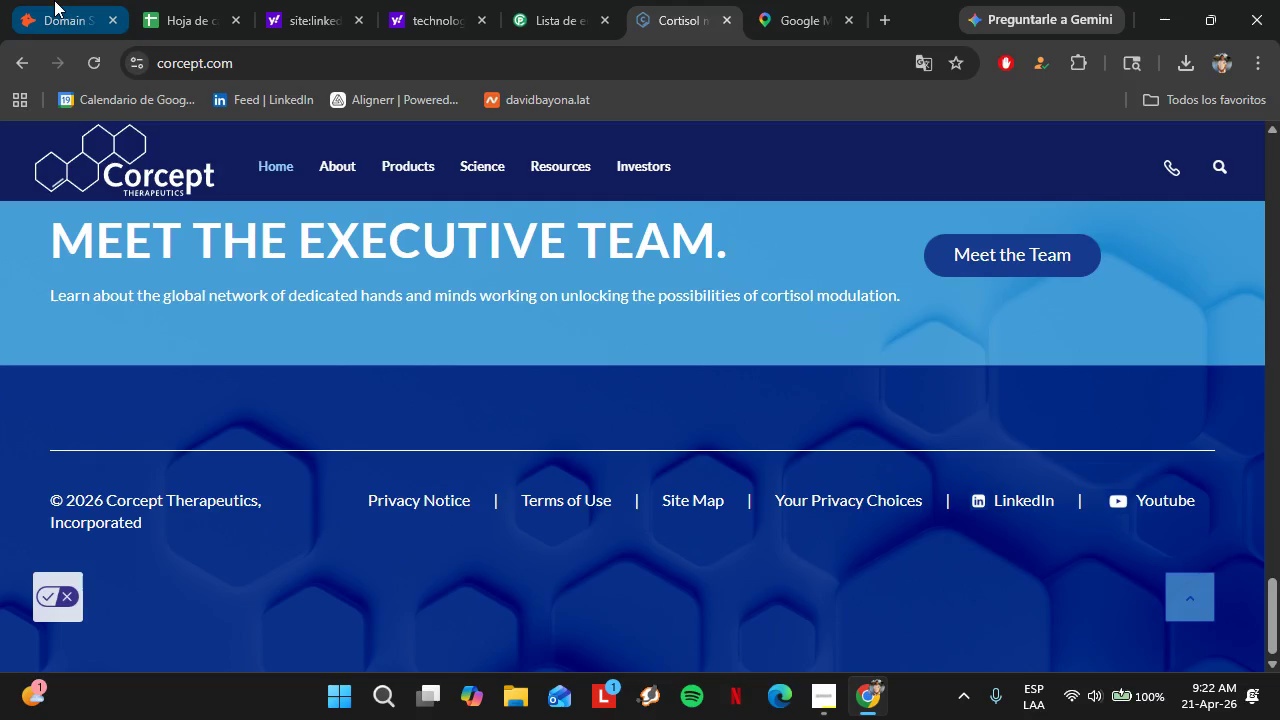 
left_click([54, 0])
 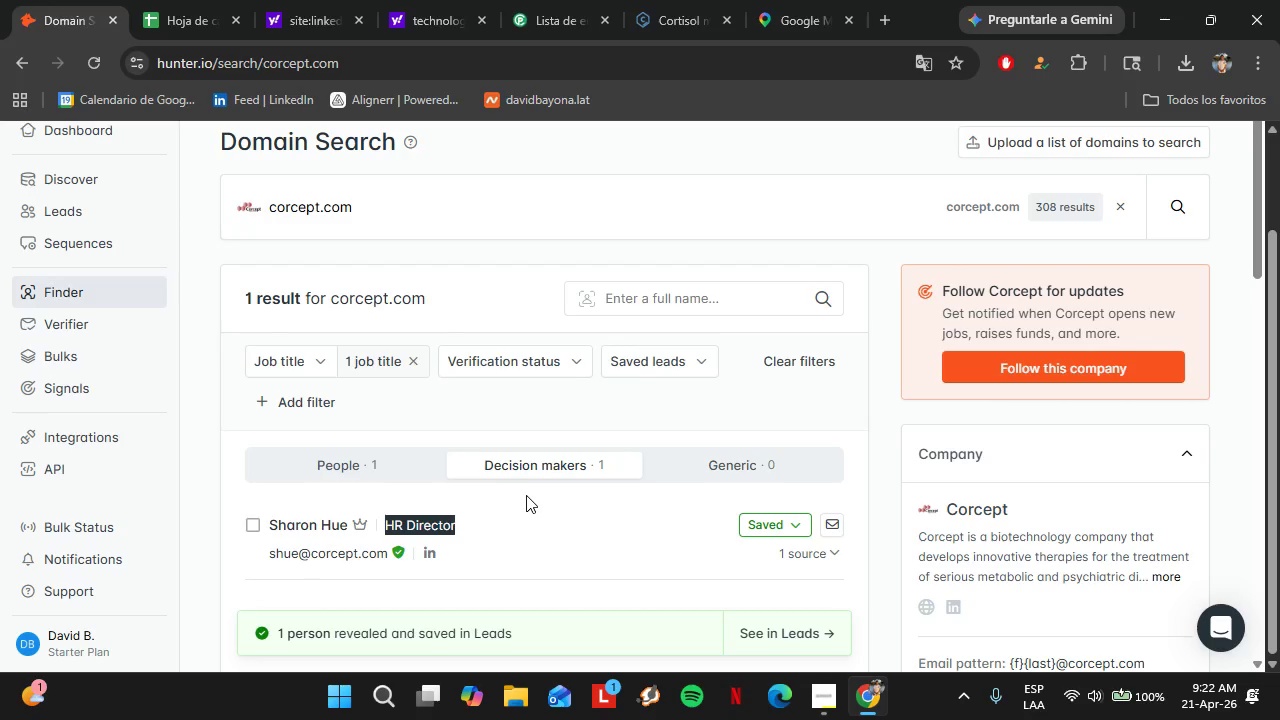 
scroll: coordinate [526, 494], scroll_direction: down, amount: 1.0
 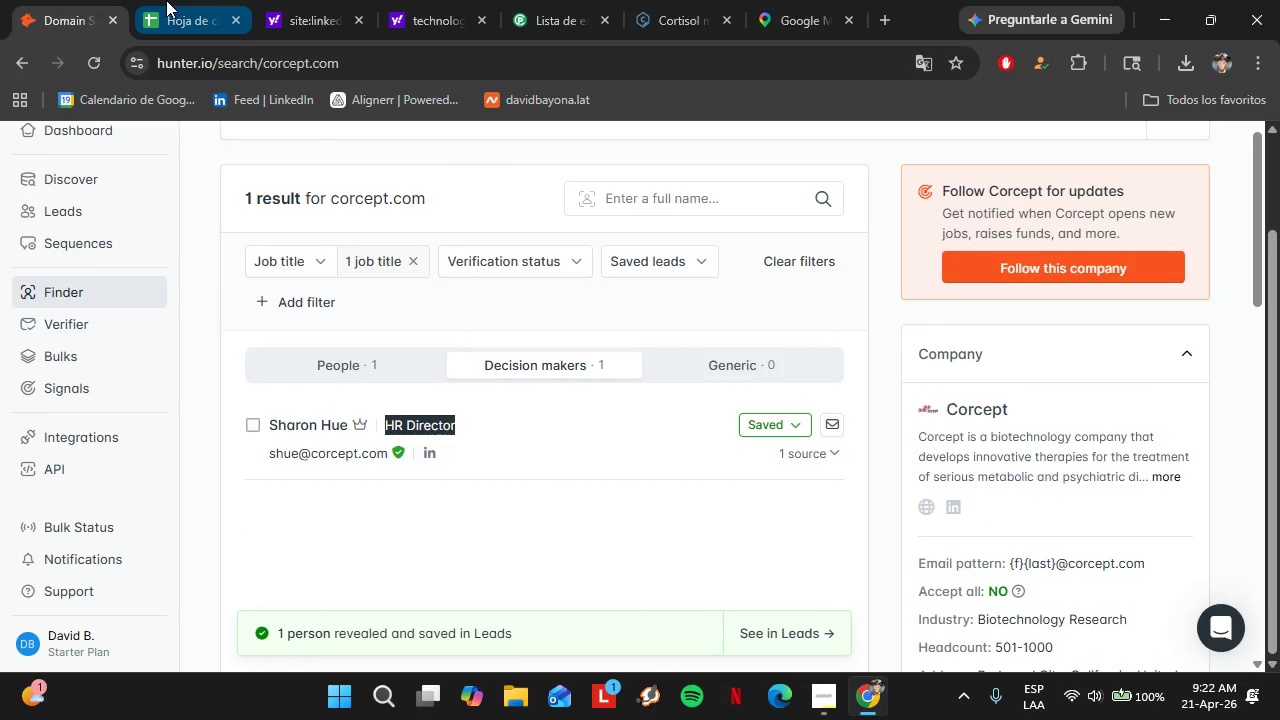 
left_click([166, 0])
 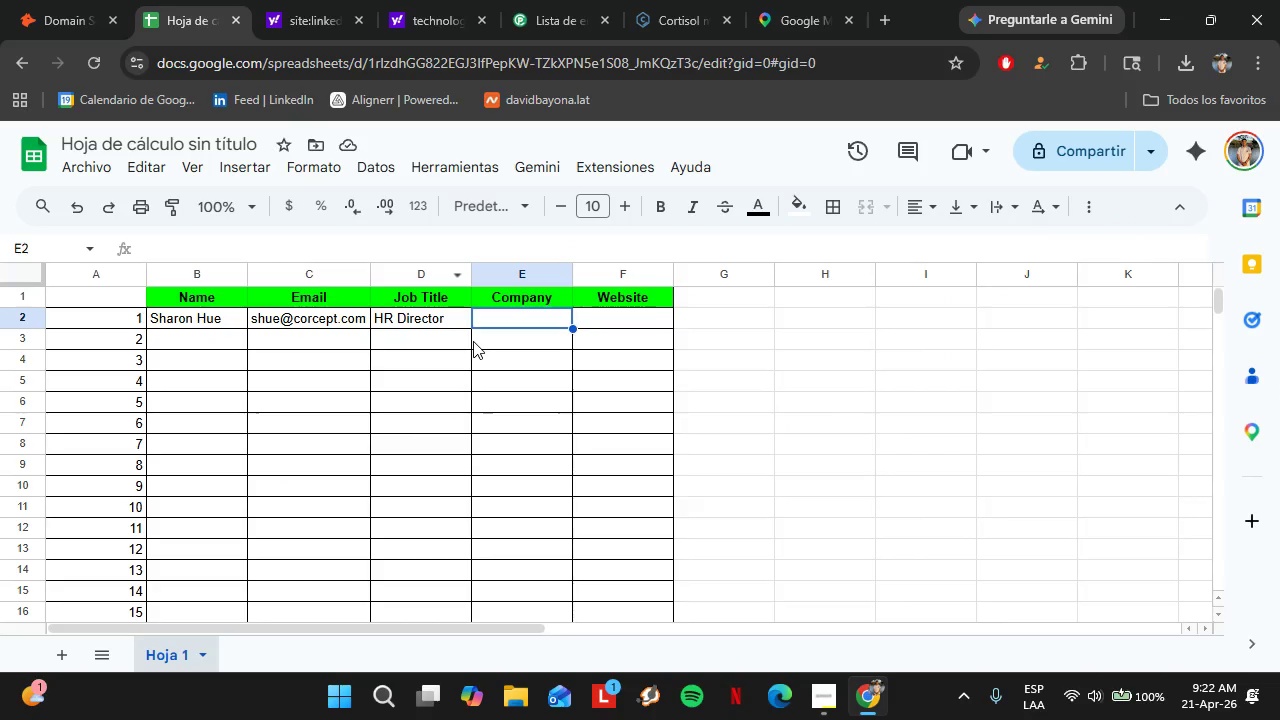 
type(Concer)
 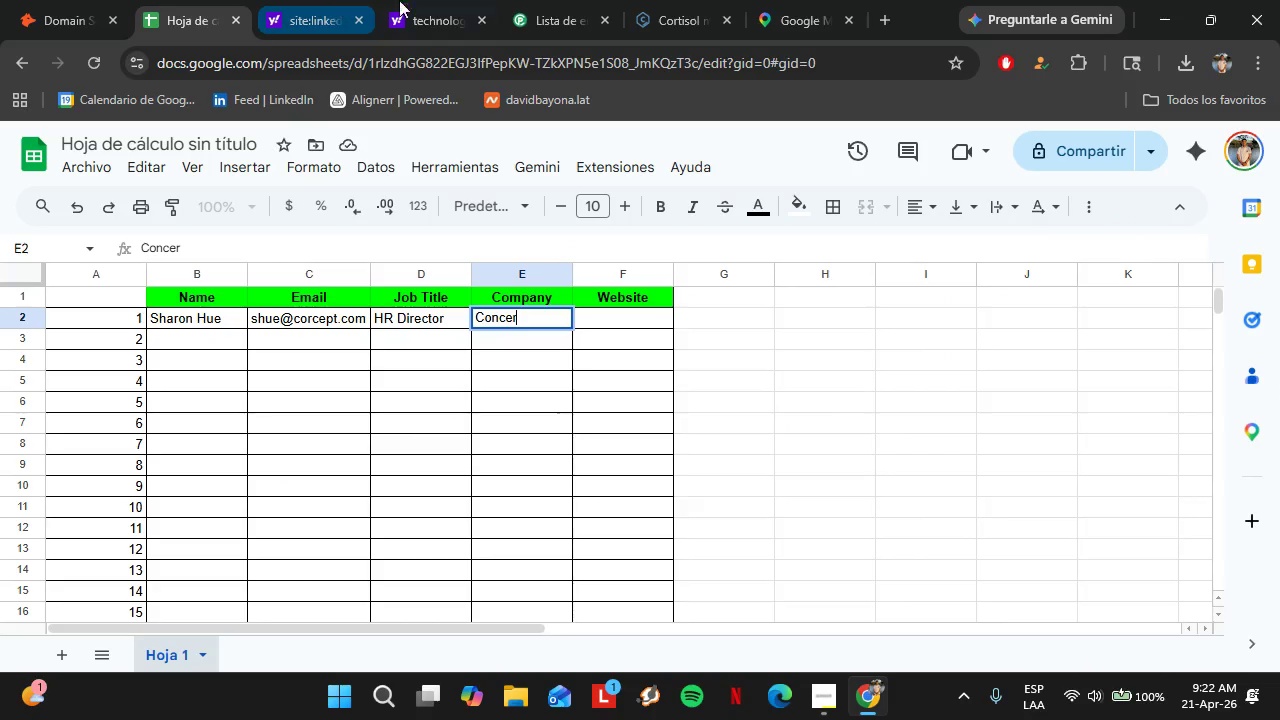 
mouse_move([645, -4])
 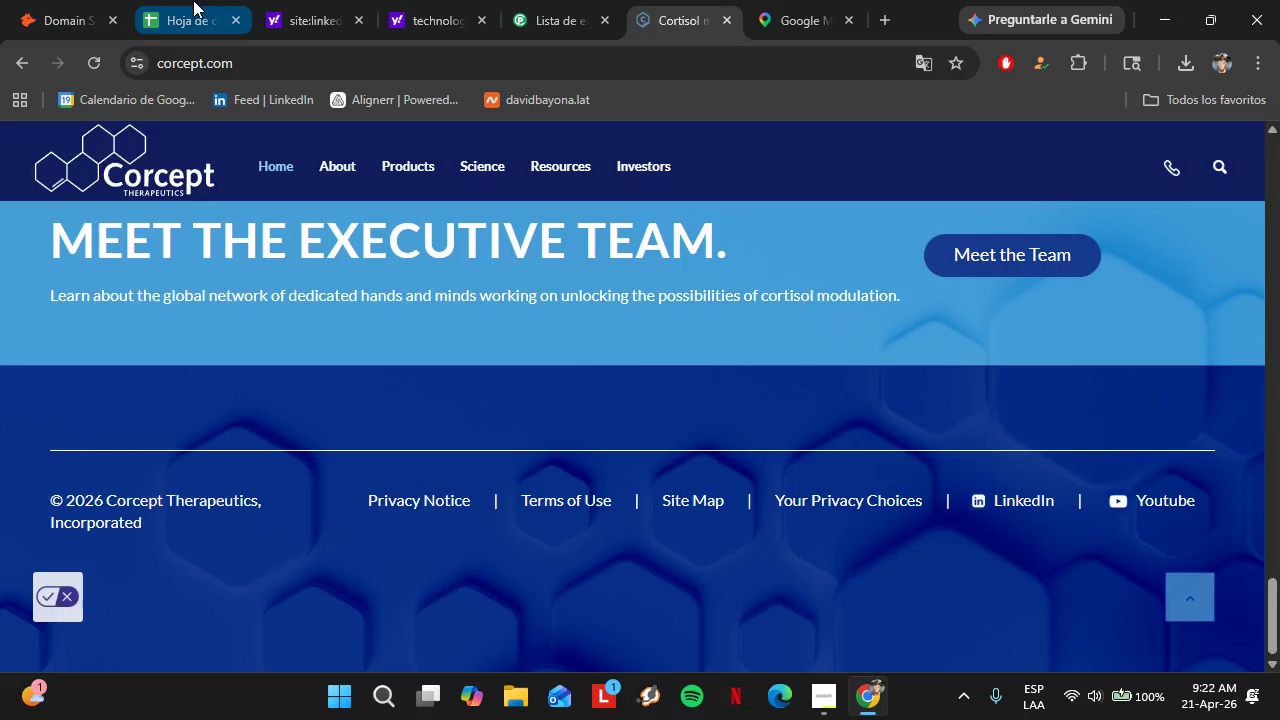 
left_click([193, 0])
 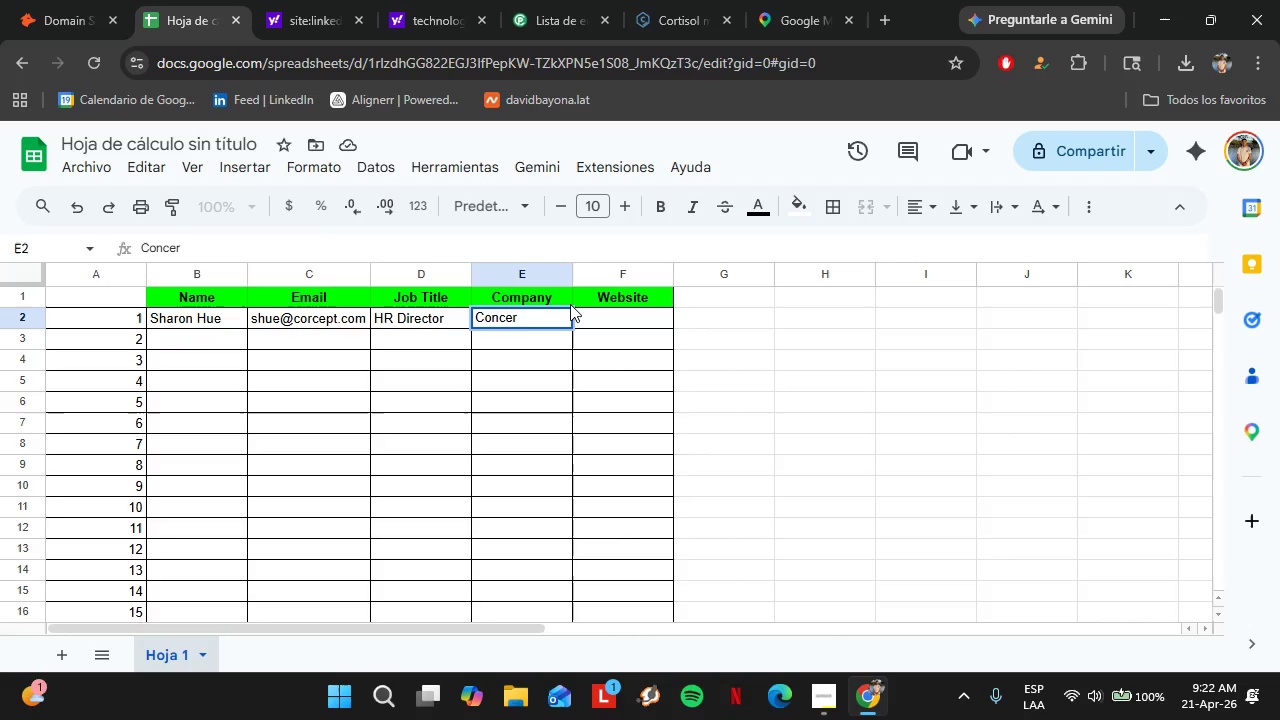 
key(Backspace)
key(Backspace)
key(Backspace)
key(Backspace)
type(rcept)
 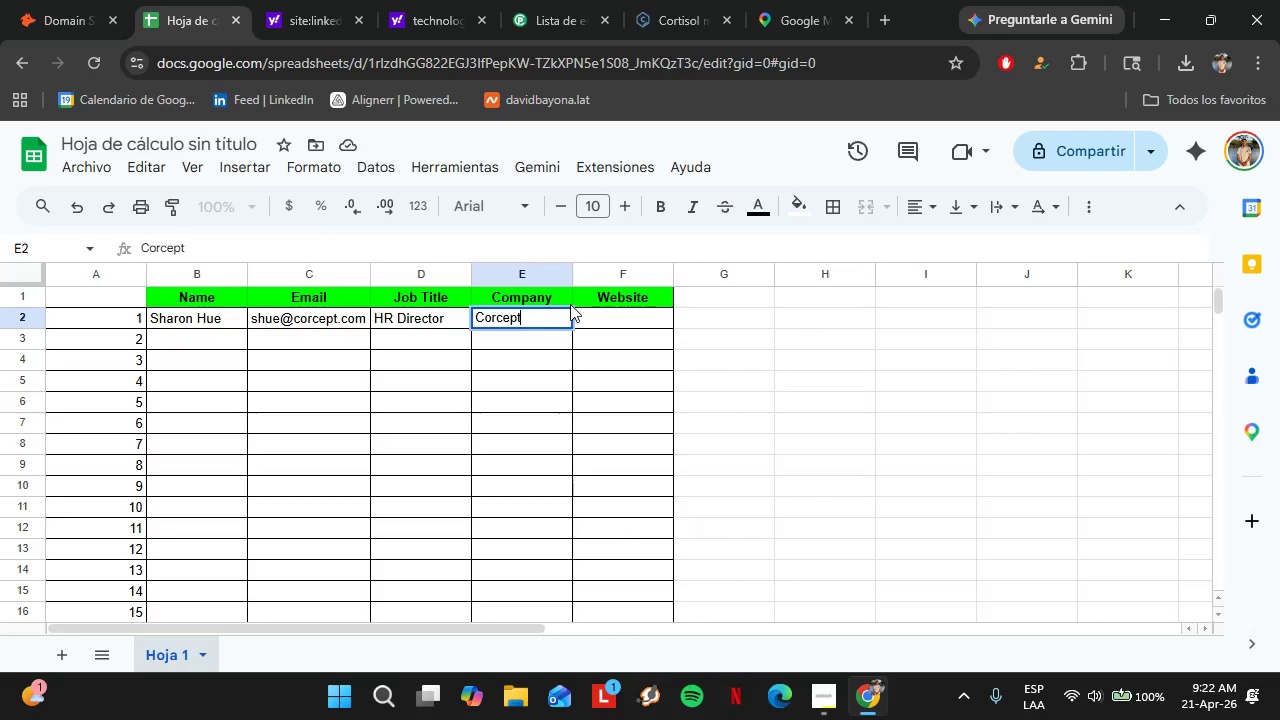 
key(ArrowRight)
 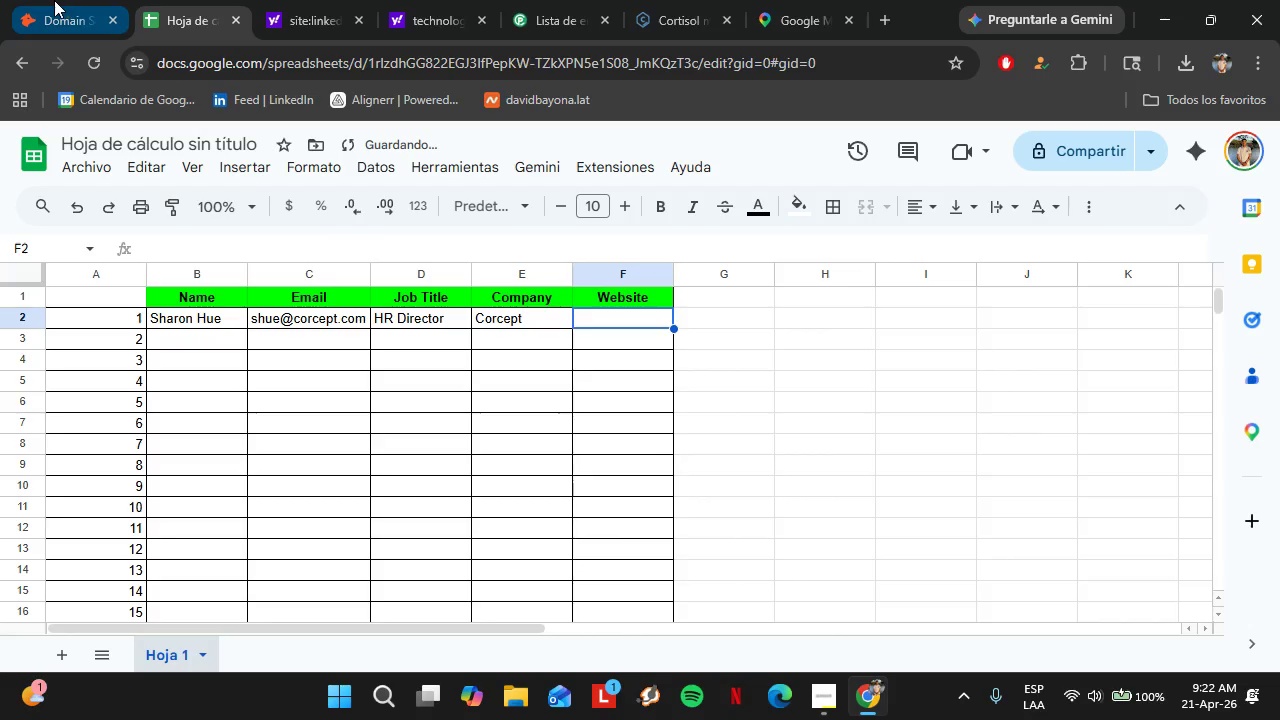 
left_click([54, 0])
 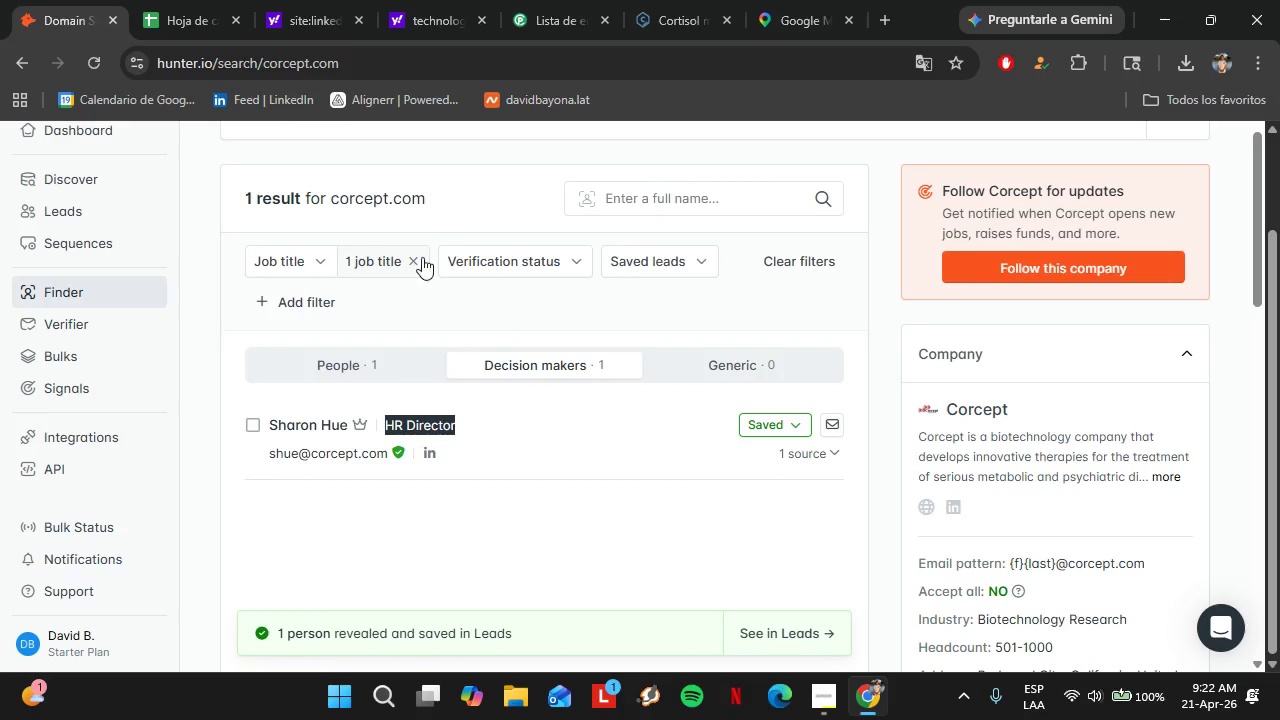 
scroll: coordinate [424, 259], scroll_direction: up, amount: 2.0
 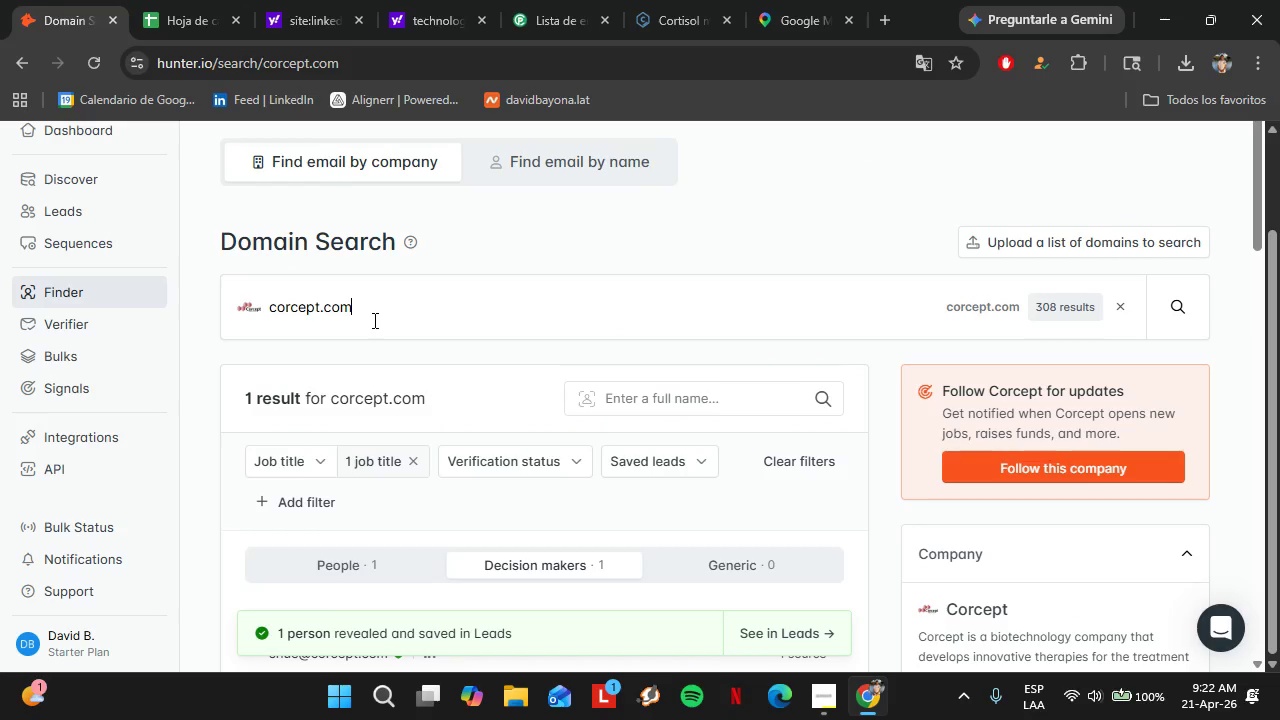 
left_click_drag(start_coordinate=[373, 320], to_coordinate=[268, 309])
 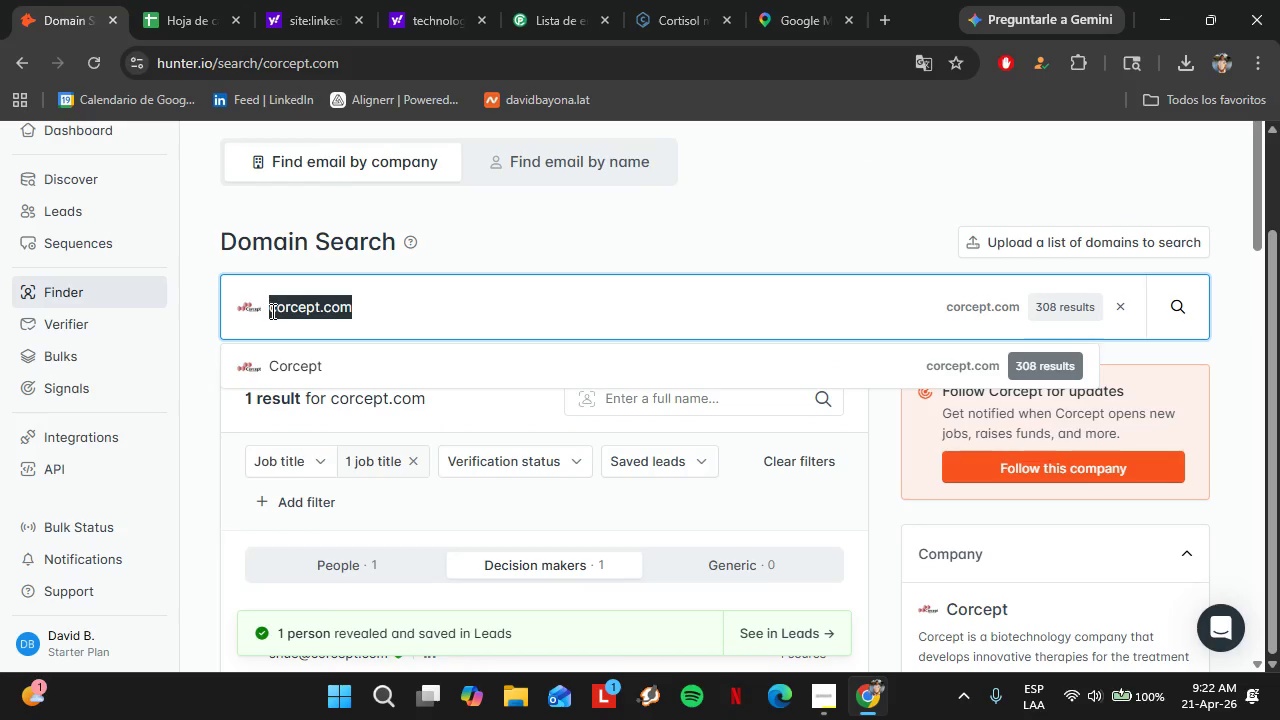 
key(Control+C)
 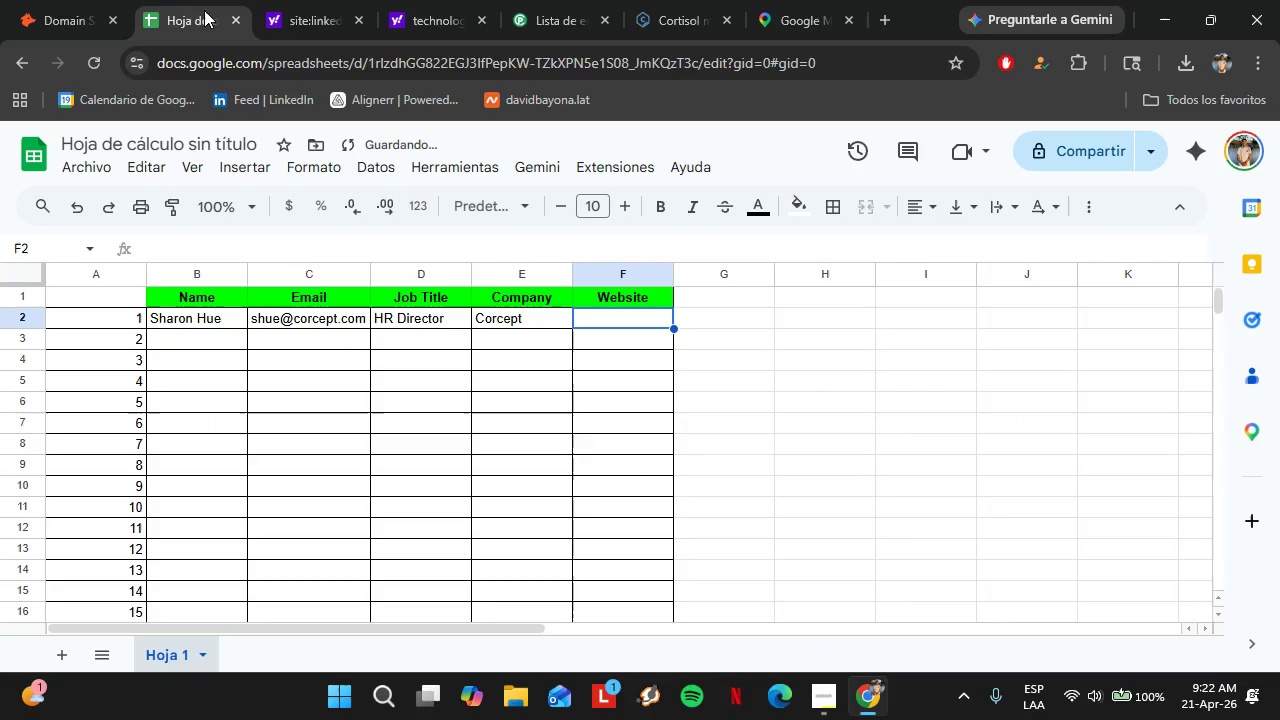 
left_click([204, 10])
 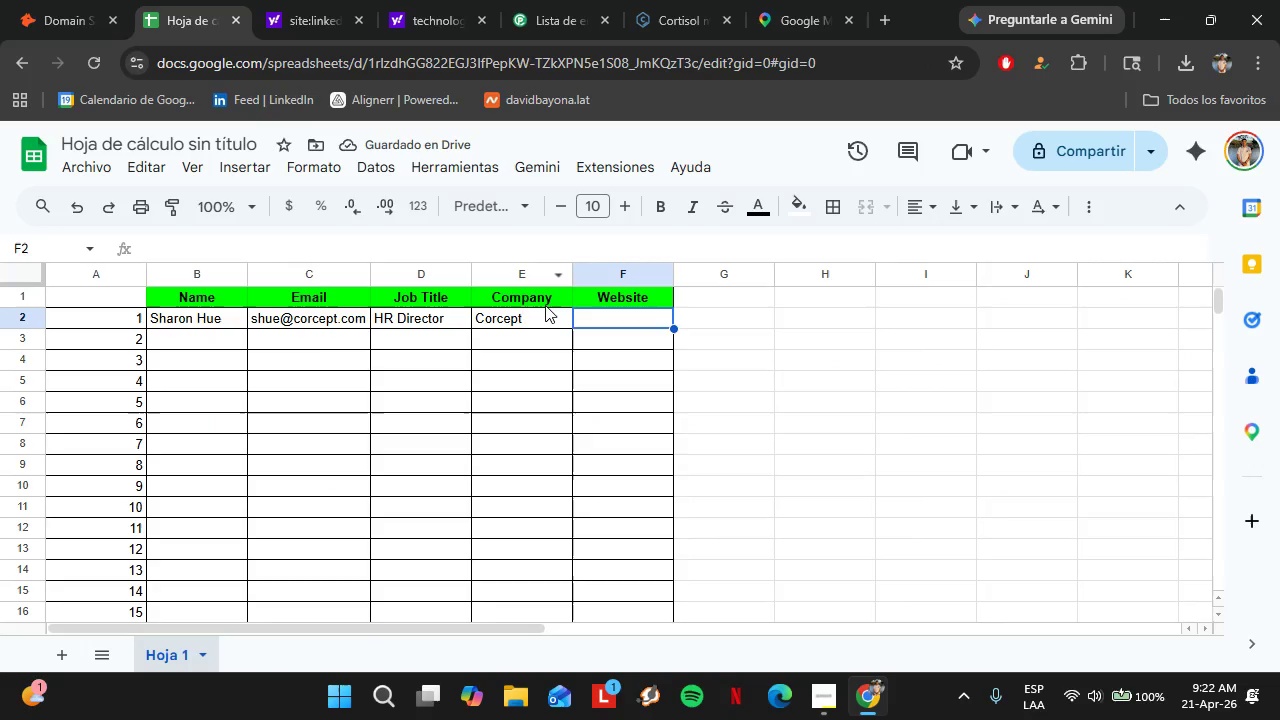 
key(Control+Shift+V)
 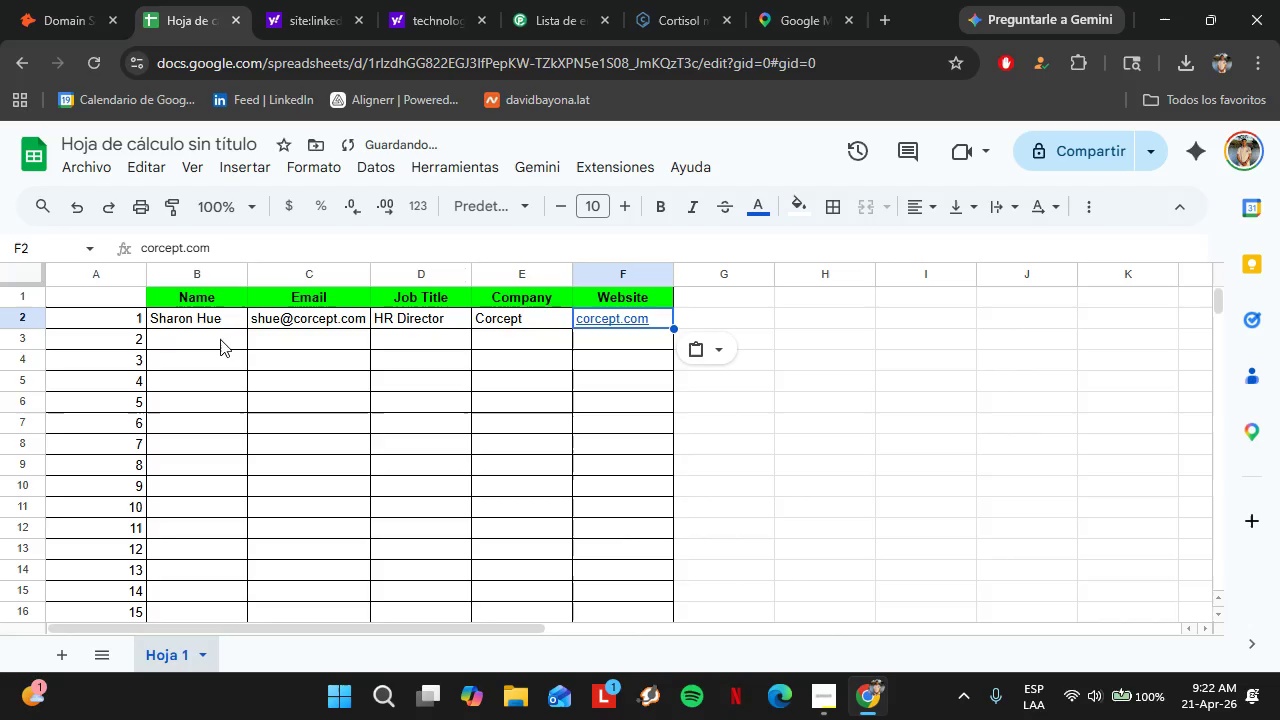 
left_click([185, 340])
 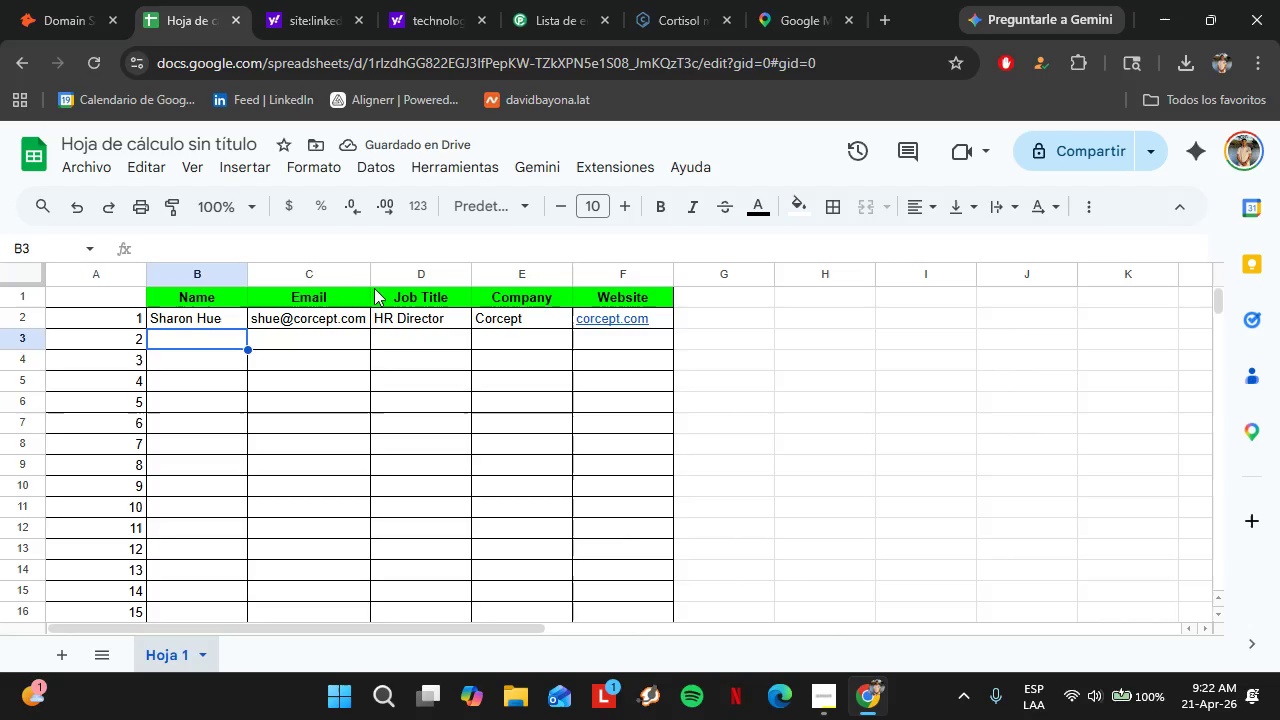 
double_click([368, 270])
 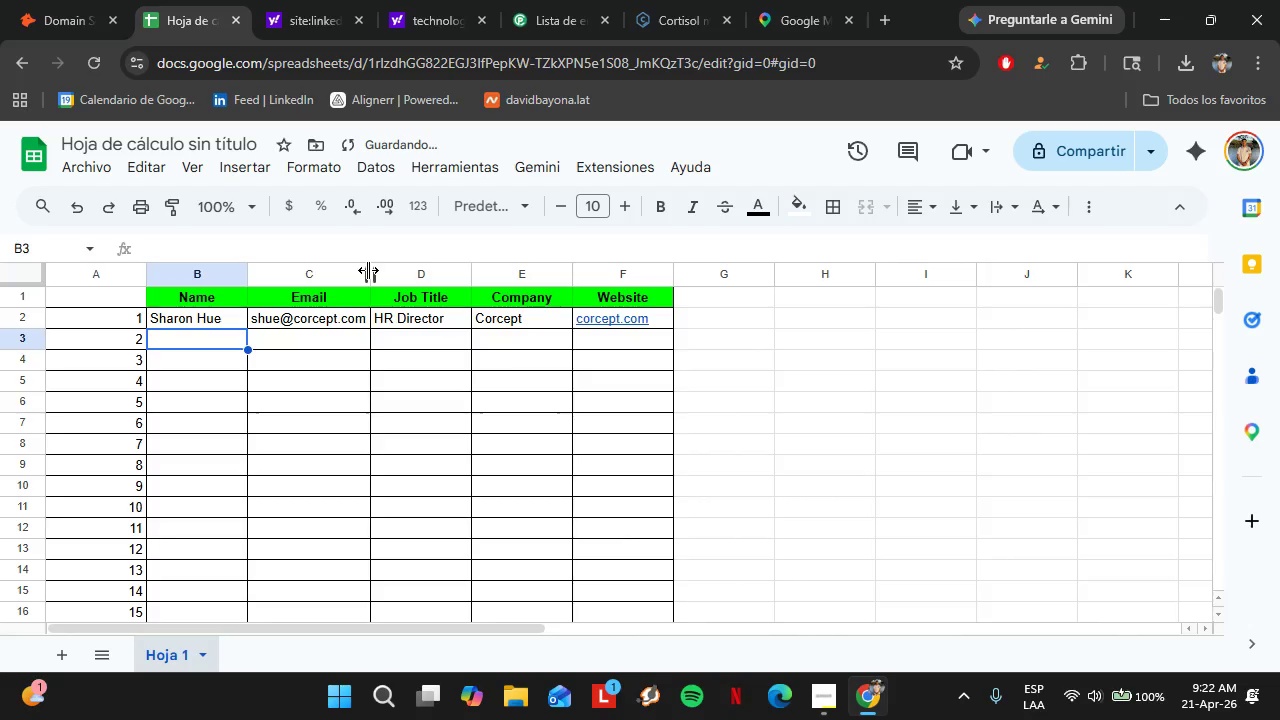 
left_click_drag(start_coordinate=[368, 270], to_coordinate=[383, 278])
 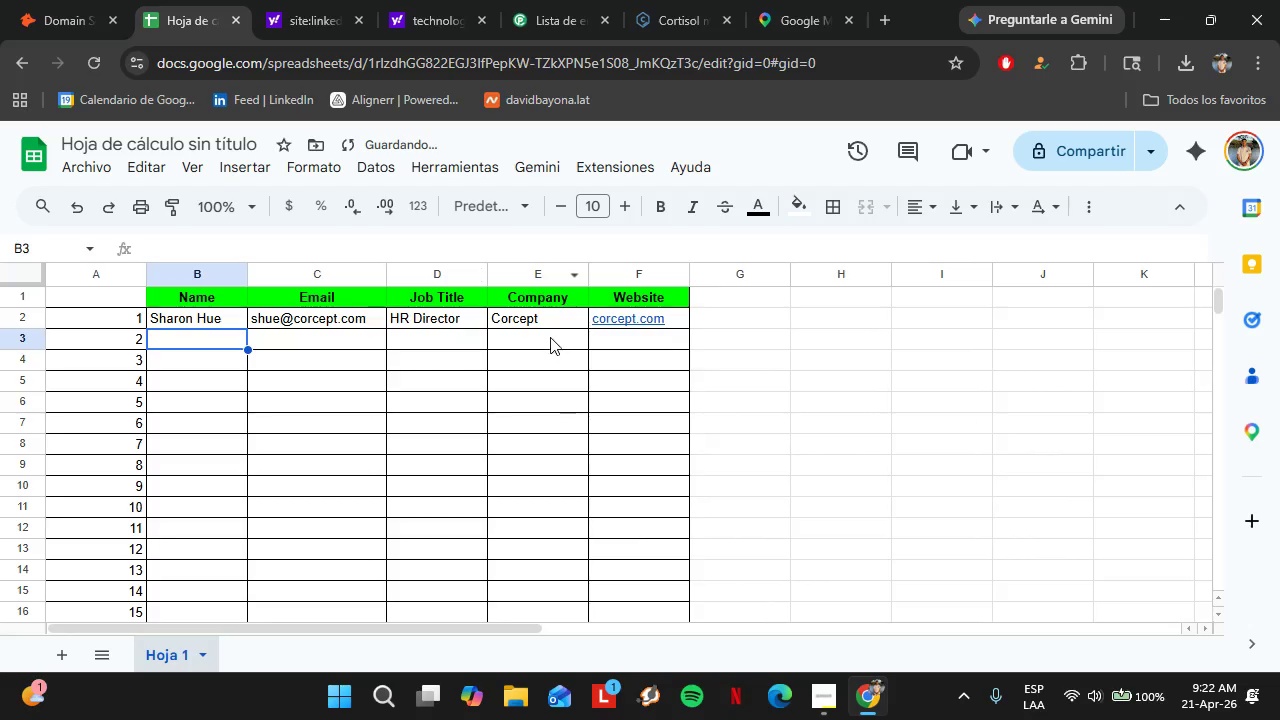 
left_click([547, 338])
 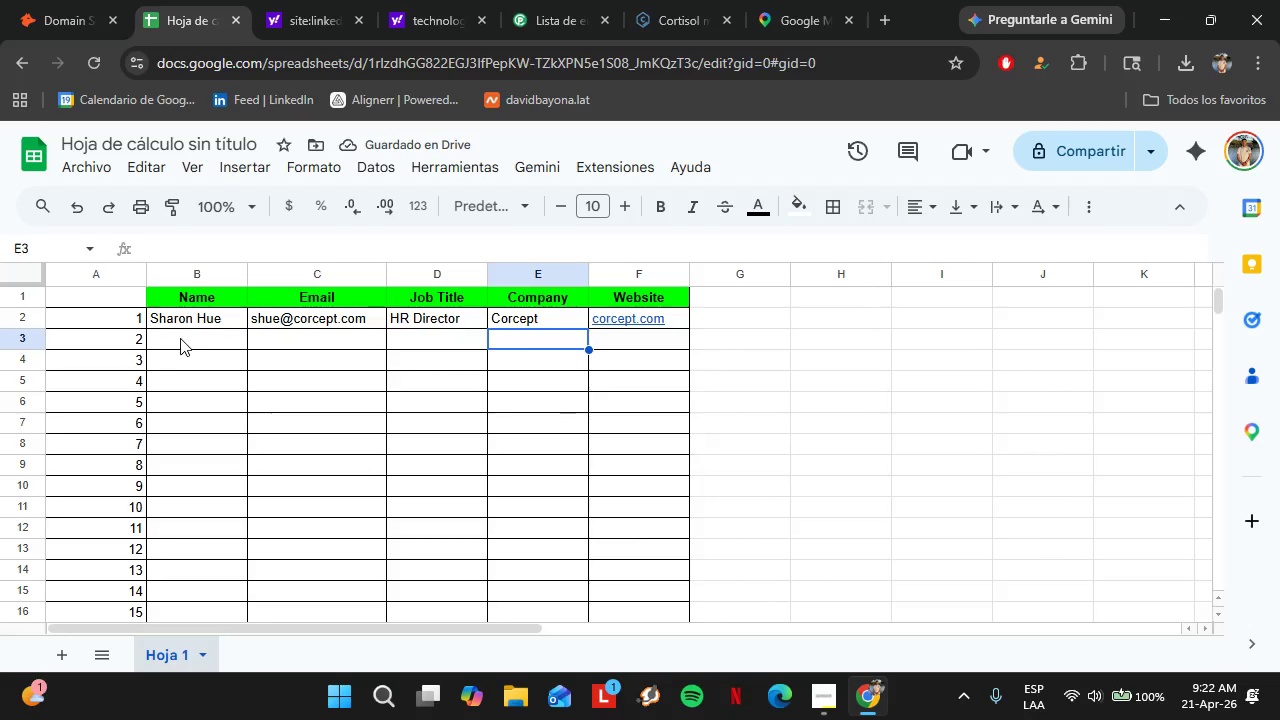 
left_click([180, 338])
 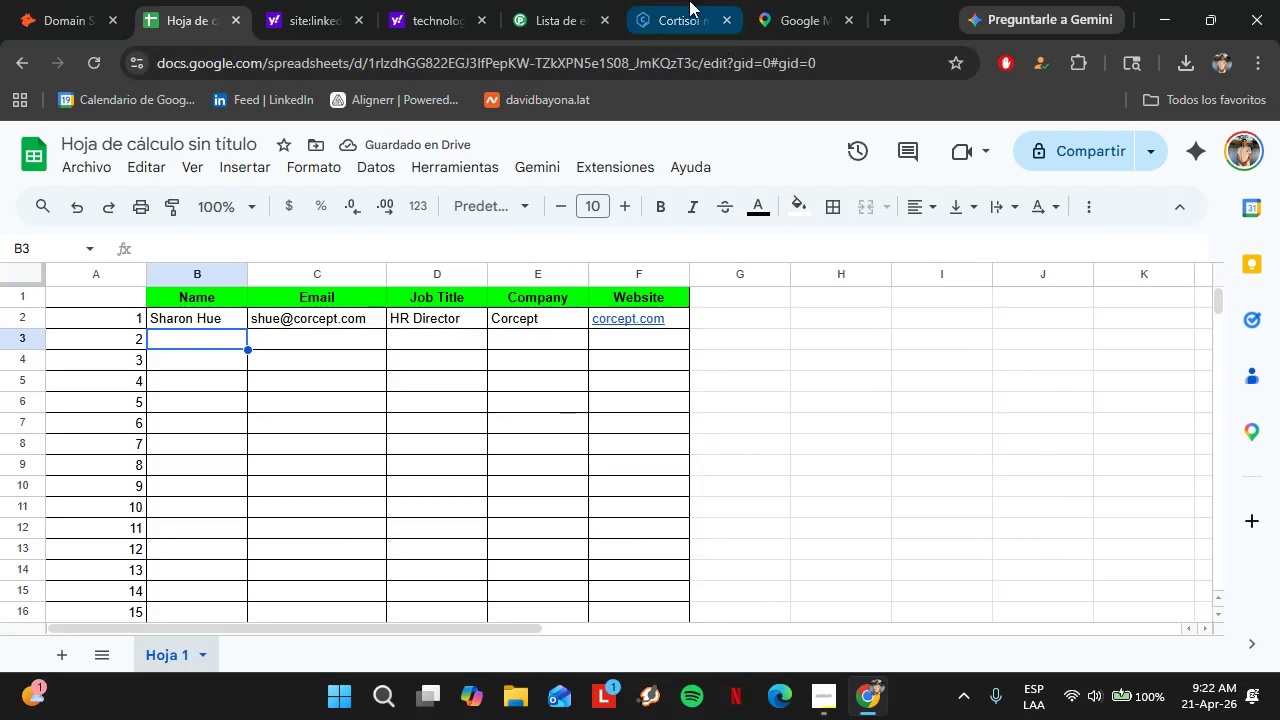 
left_click([628, 0])
 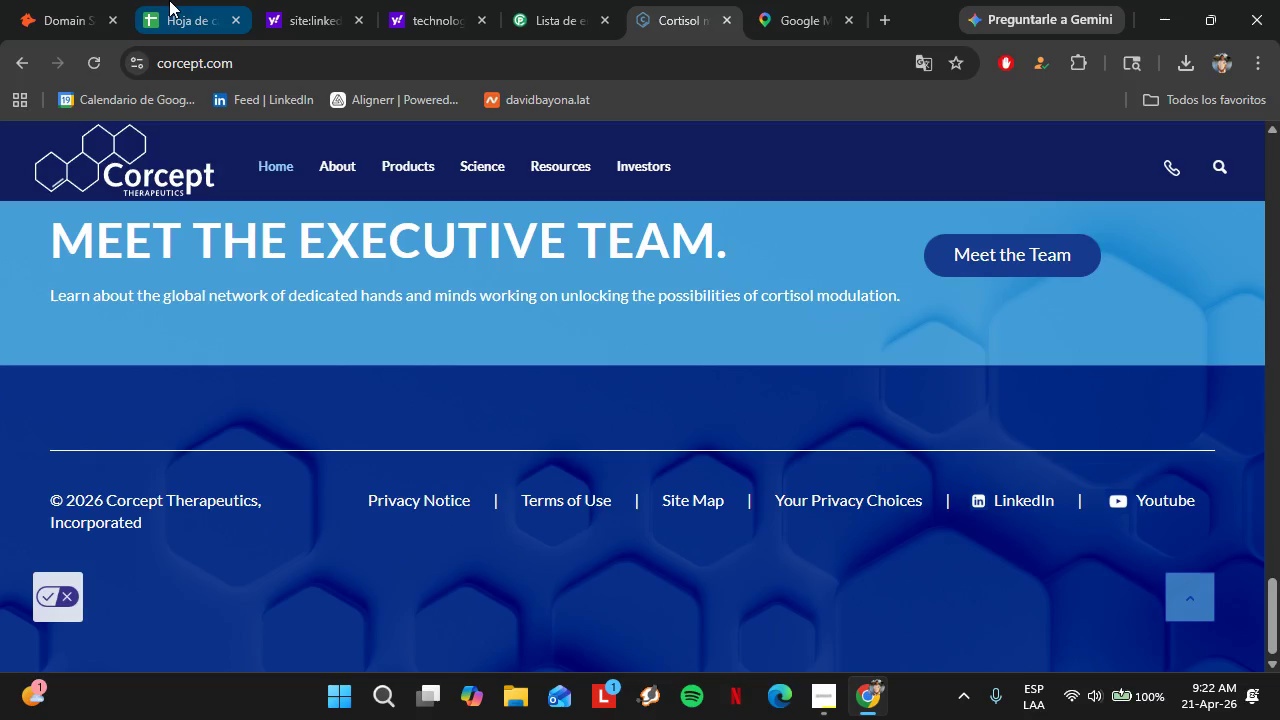 
left_click([76, 0])
 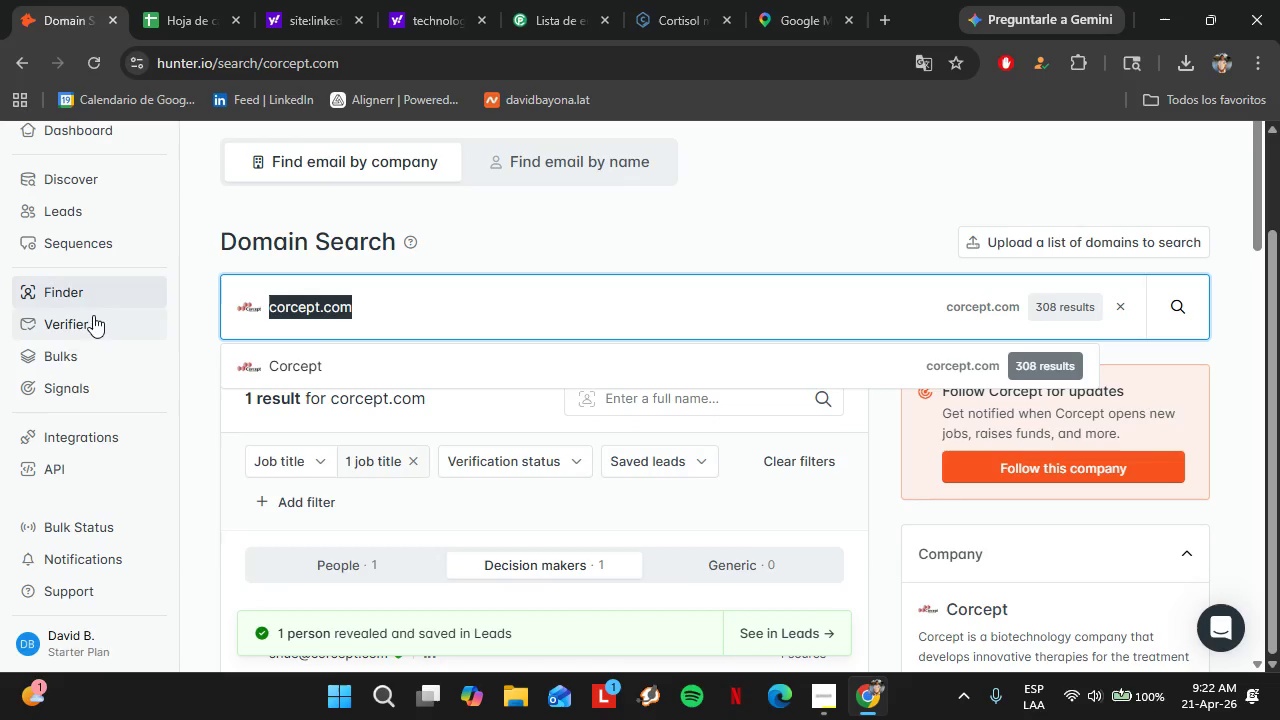 
left_click([87, 206])
 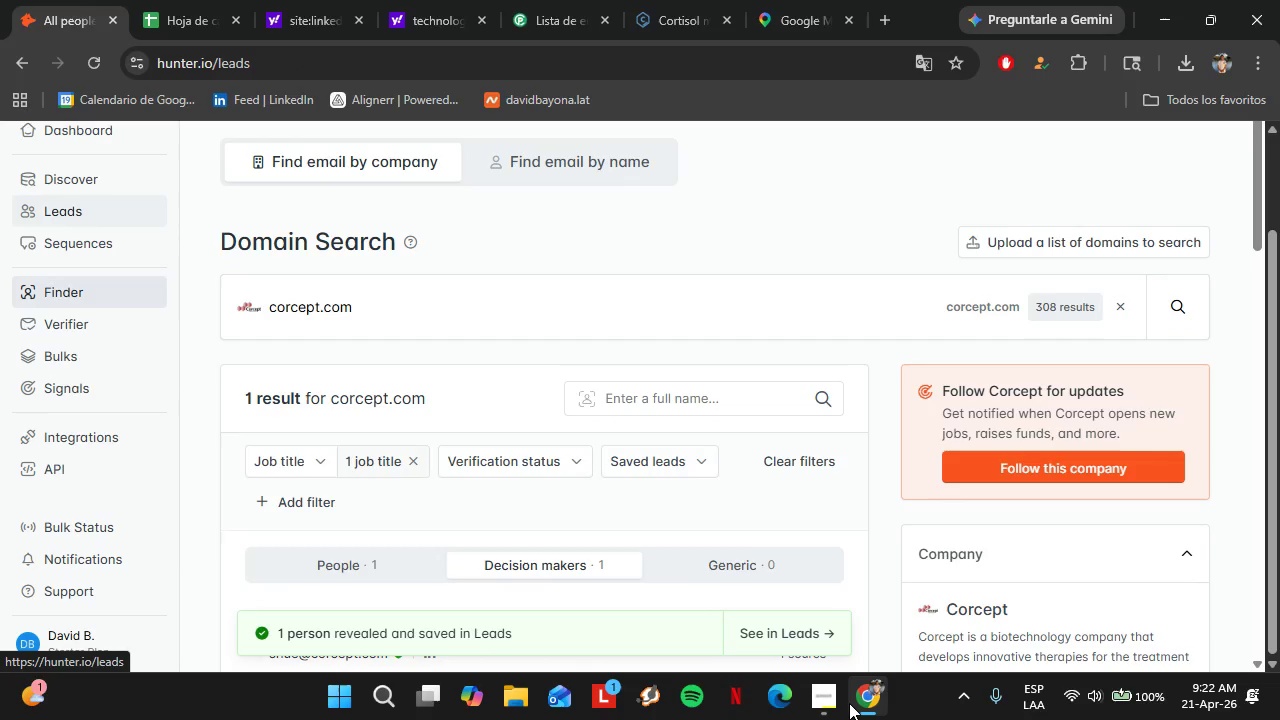 
left_click([839, 705])